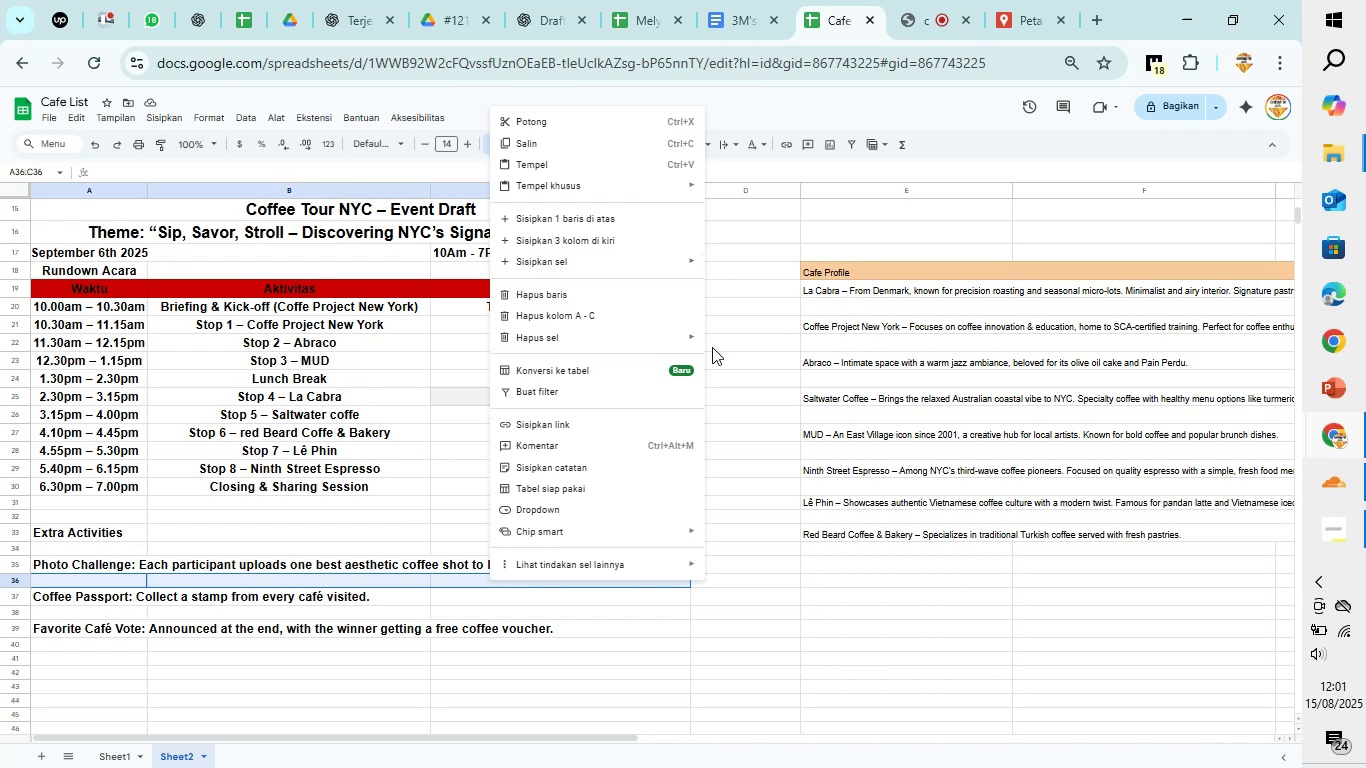 
wait(6.6)
 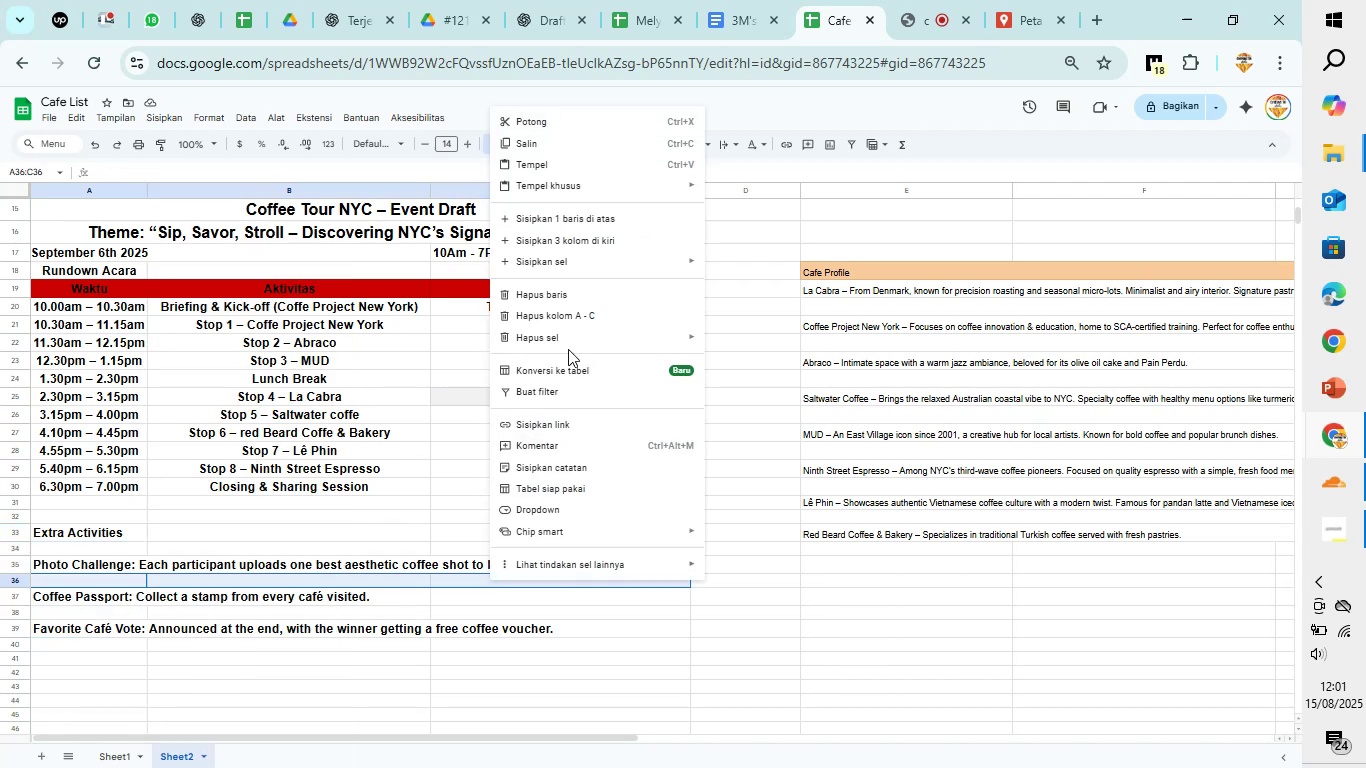 
left_click([729, 363])
 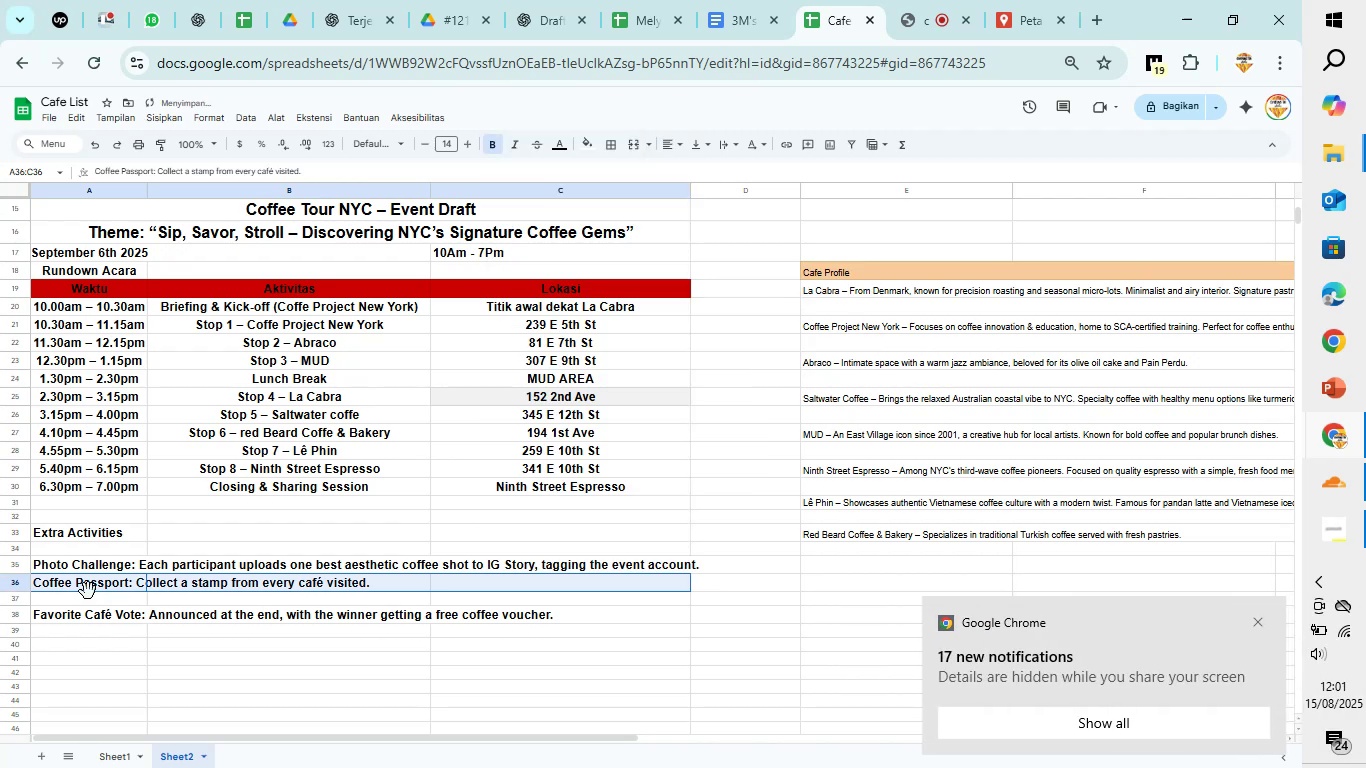 
left_click([81, 605])
 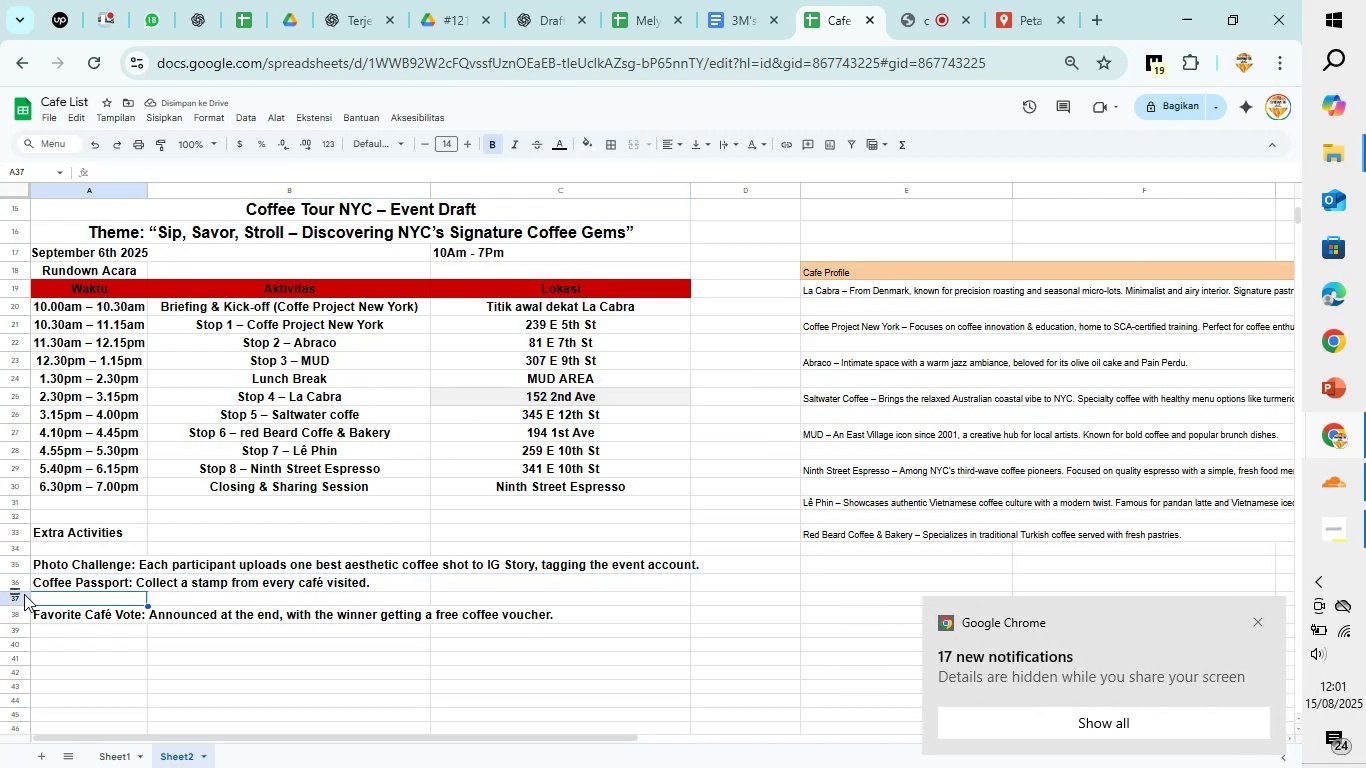 
left_click_drag(start_coordinate=[54, 597], to_coordinate=[503, 597])
 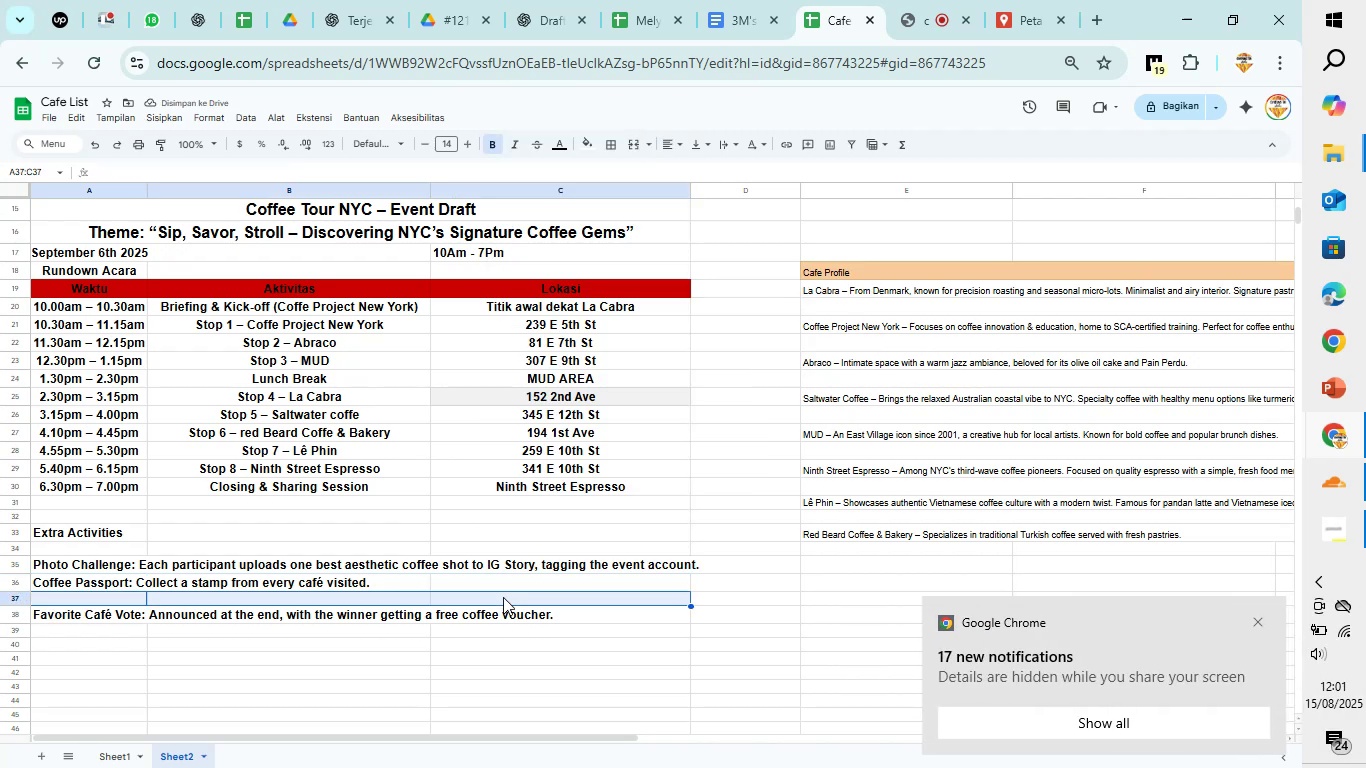 
right_click([503, 597])
 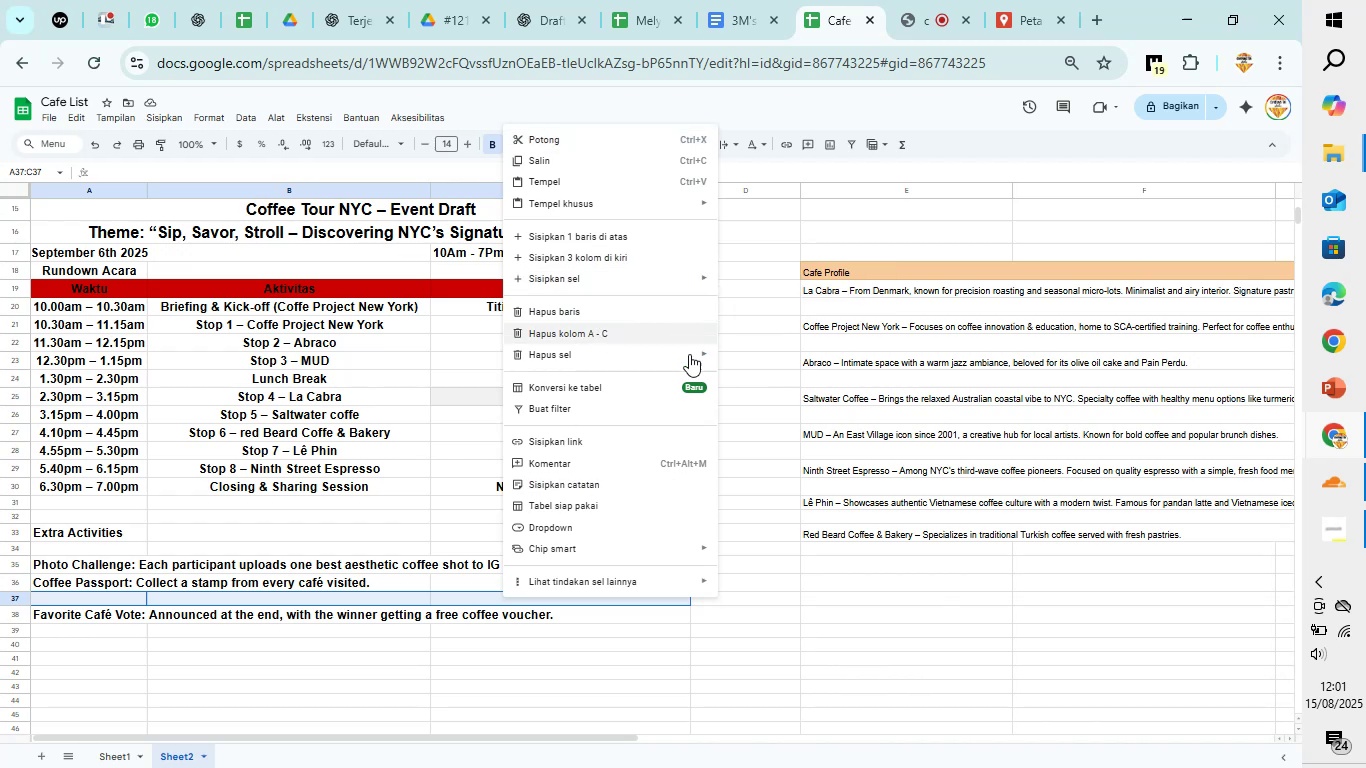 
wait(5.3)
 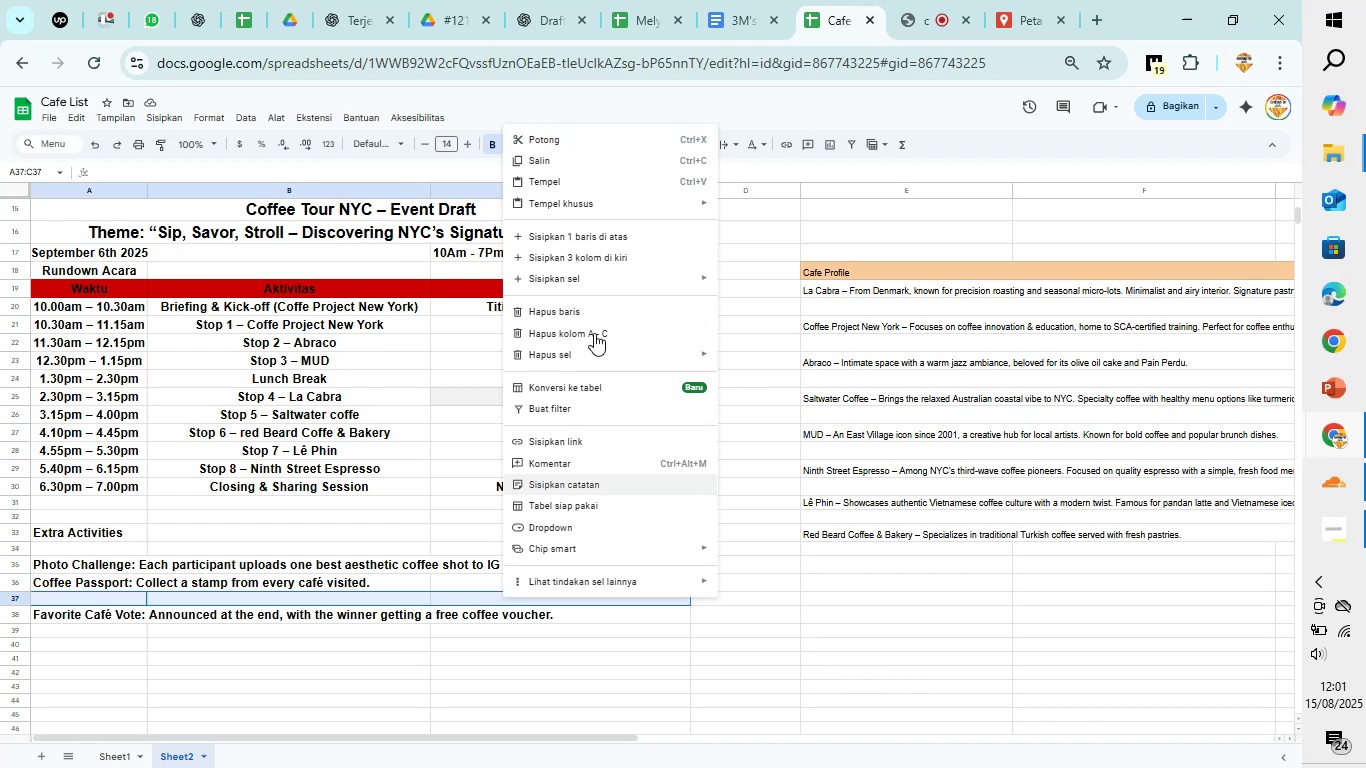 
left_click([768, 380])
 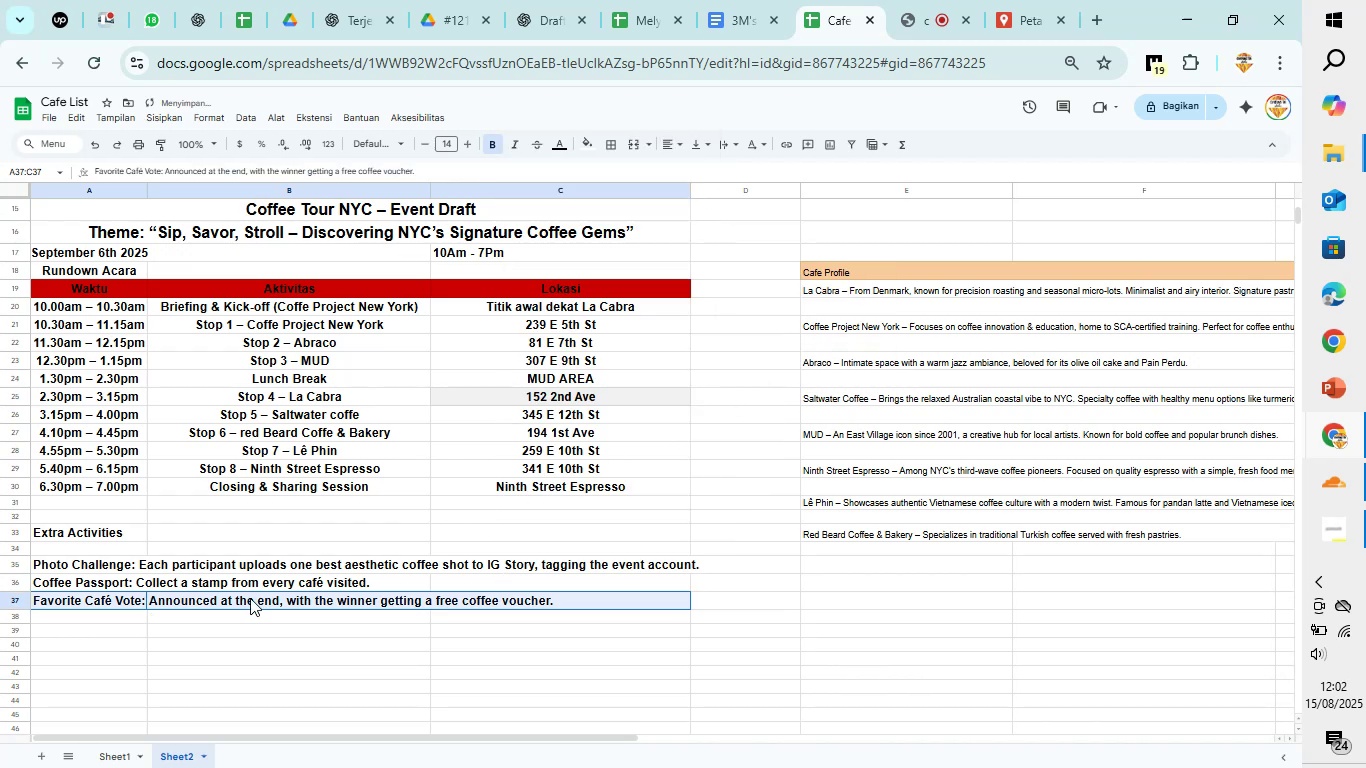 
left_click([239, 649])
 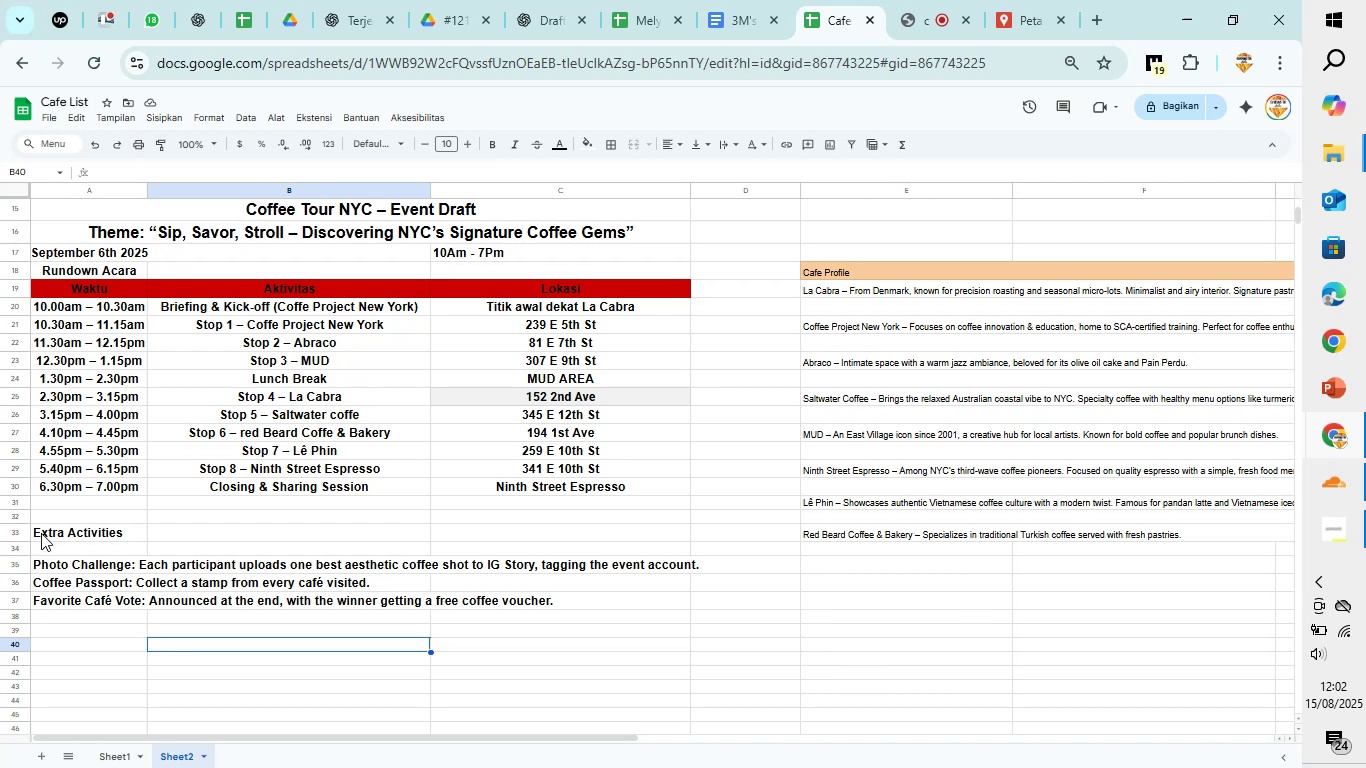 
wait(7.19)
 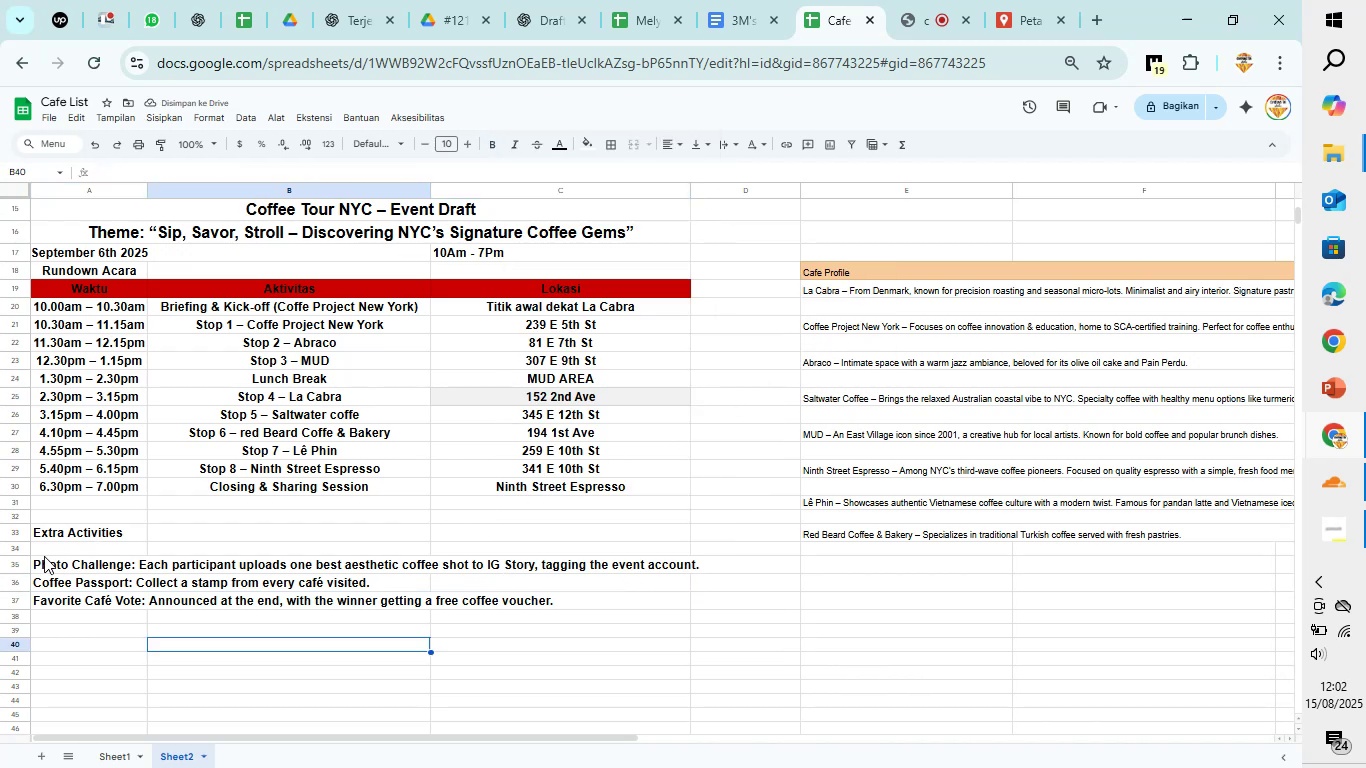 
left_click_drag(start_coordinate=[46, 563], to_coordinate=[731, 601])
 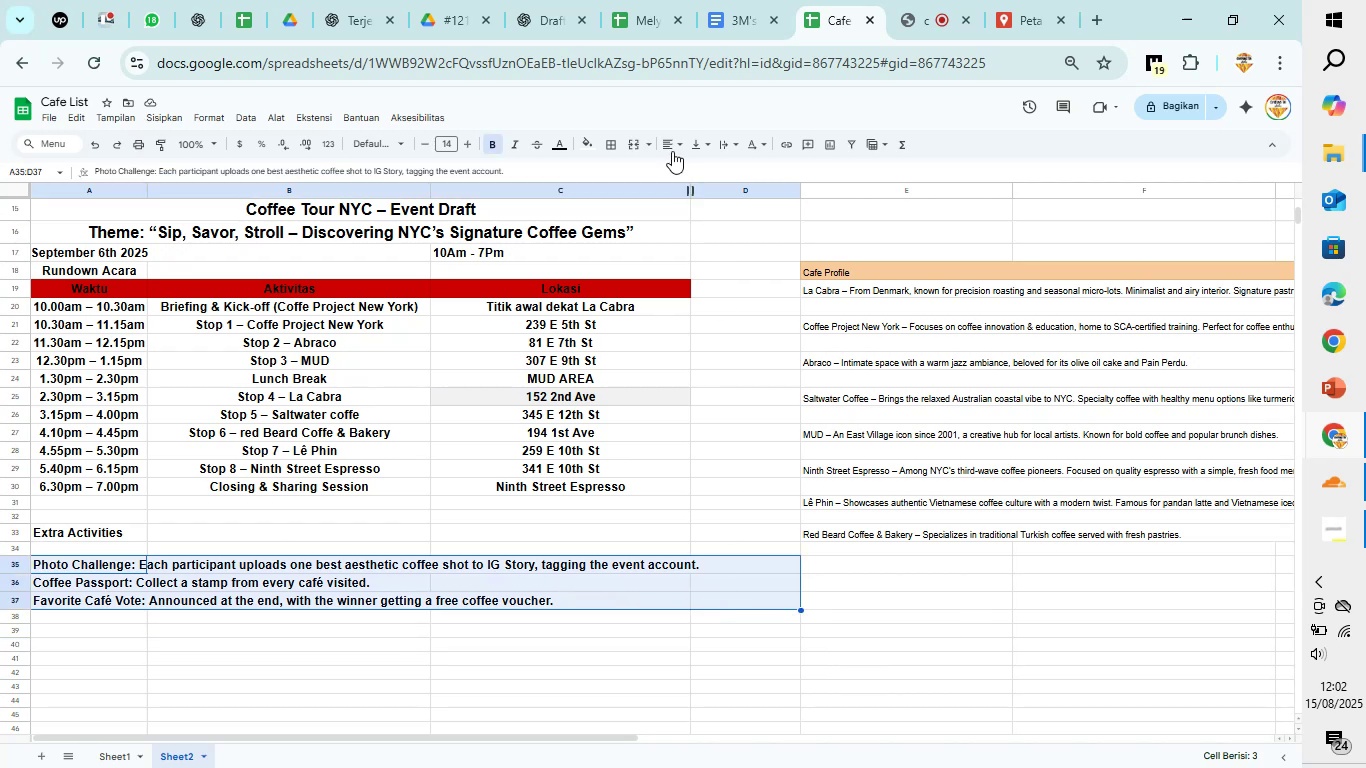 
double_click([677, 142])
 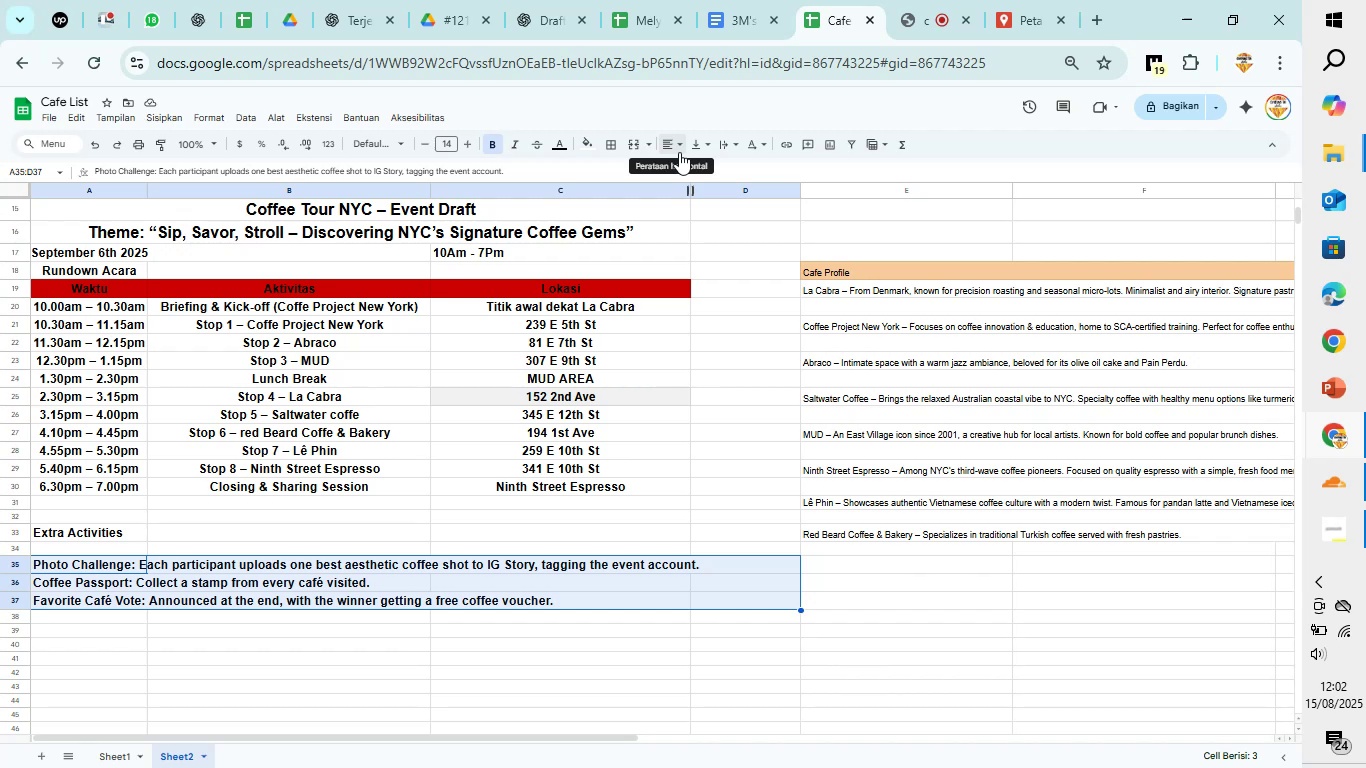 
left_click([679, 151])
 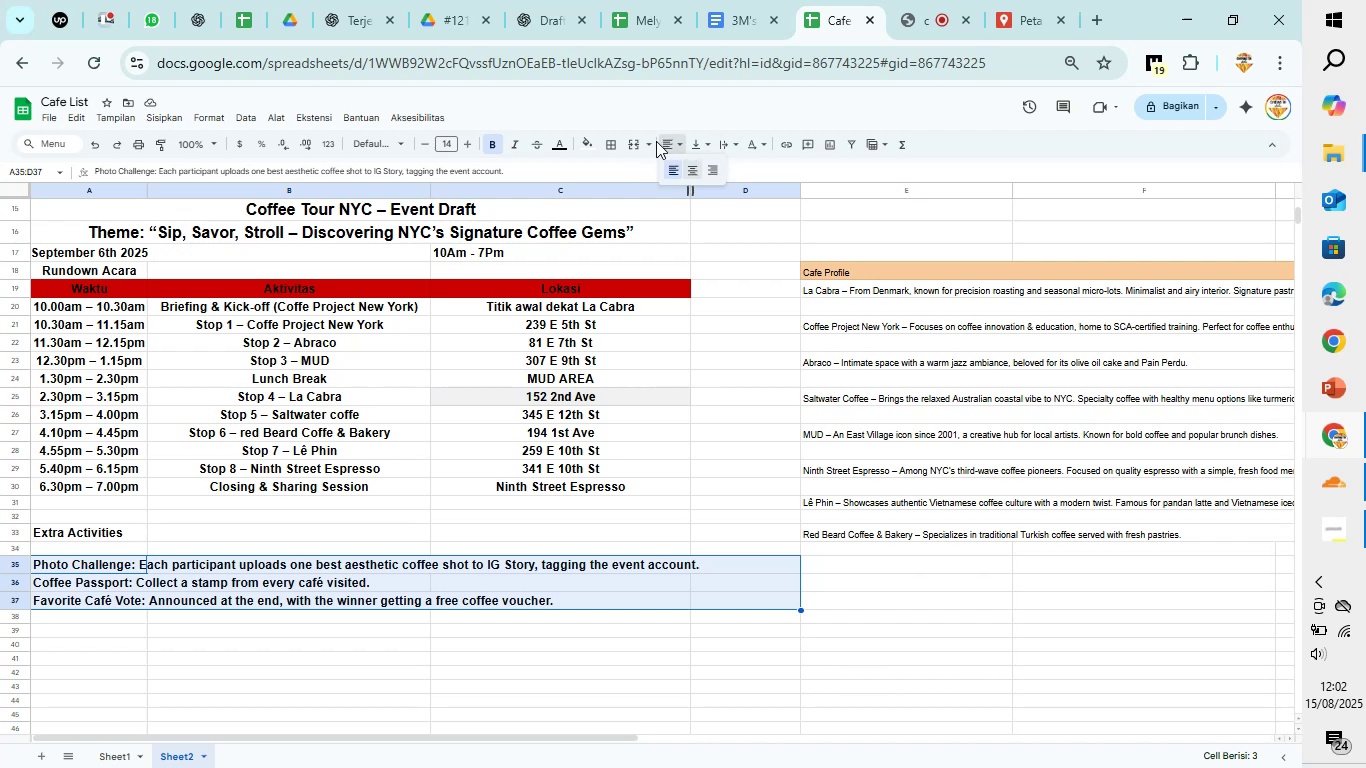 
left_click([647, 137])
 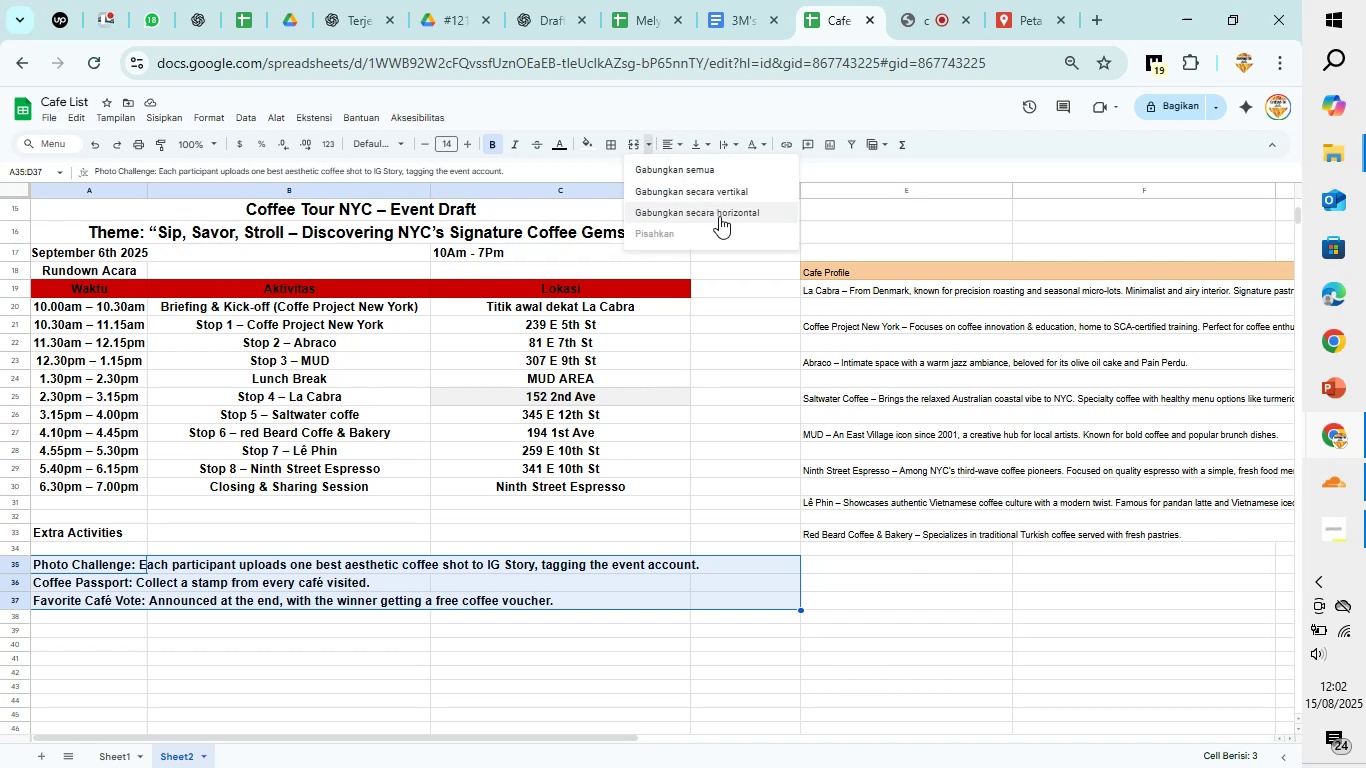 
left_click([720, 218])
 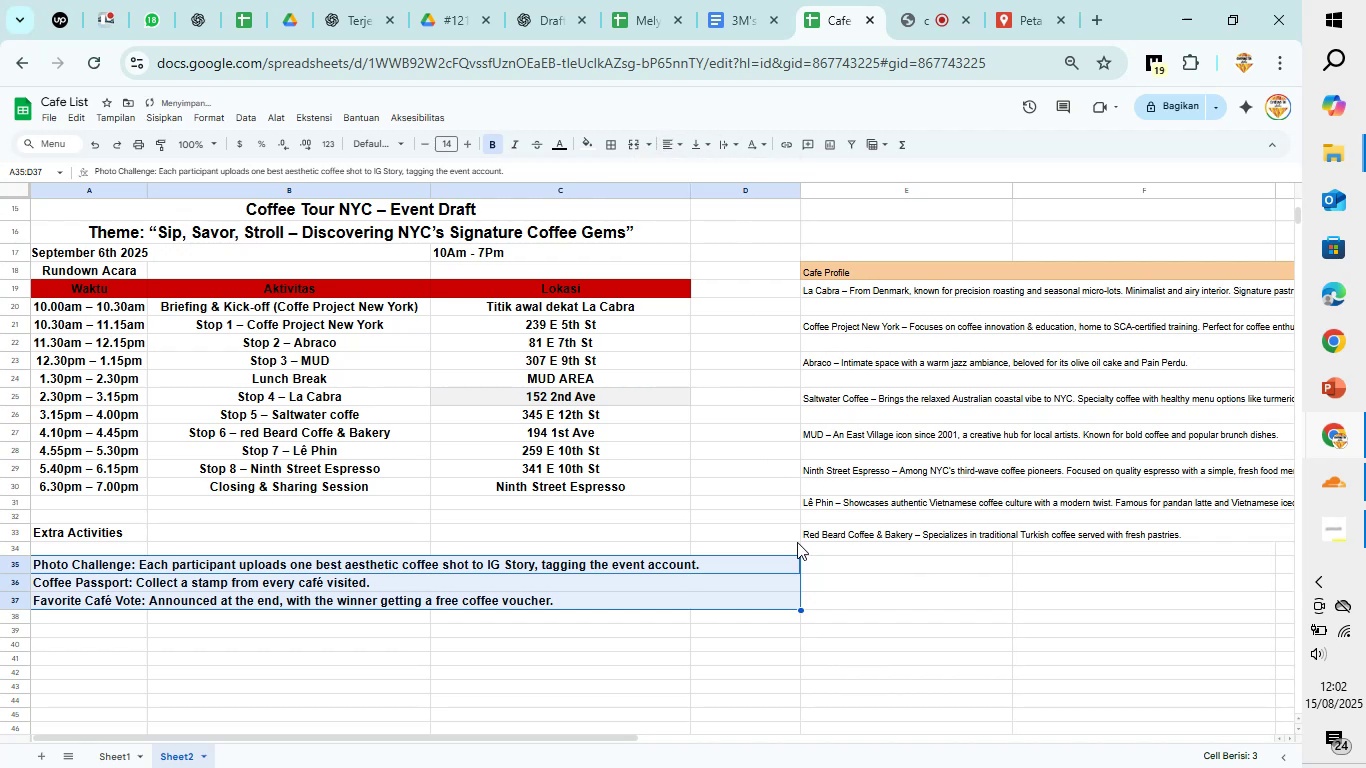 
left_click([701, 660])
 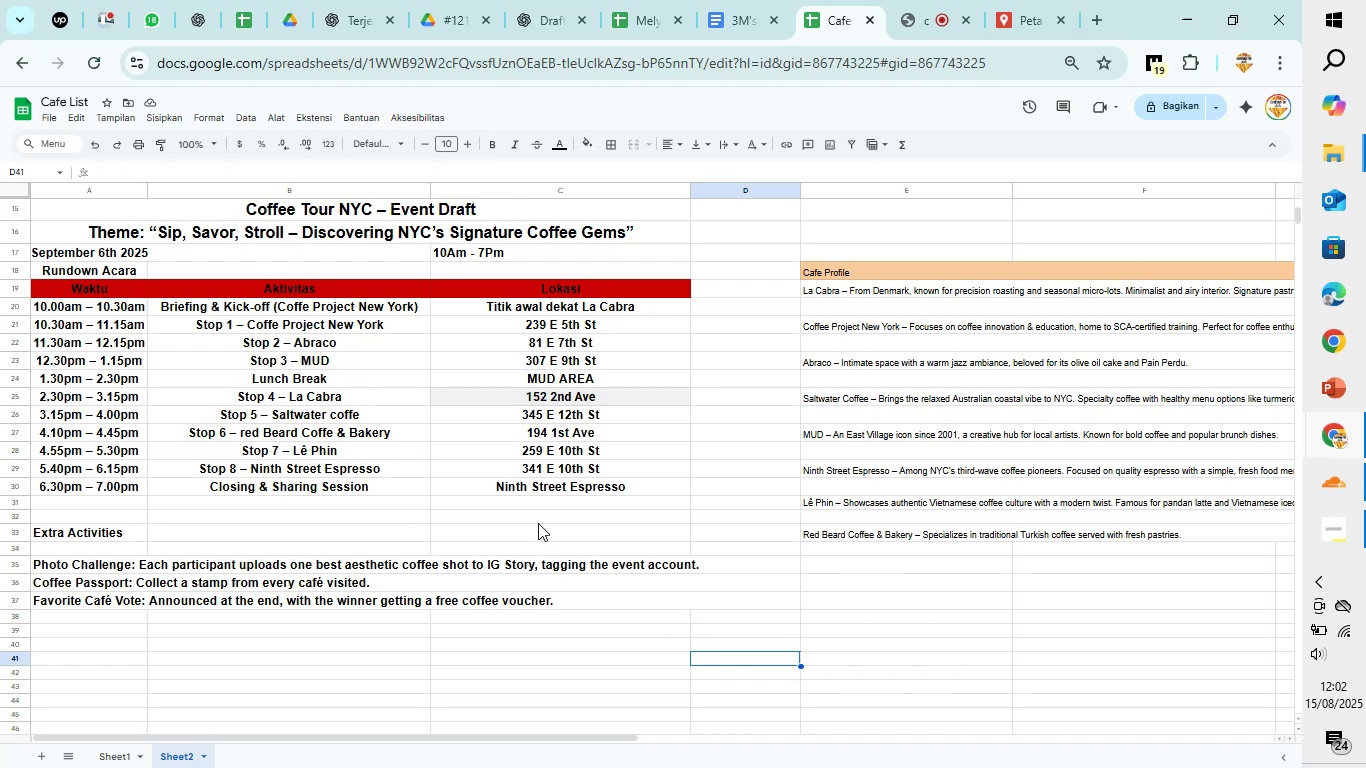 
wait(7.22)
 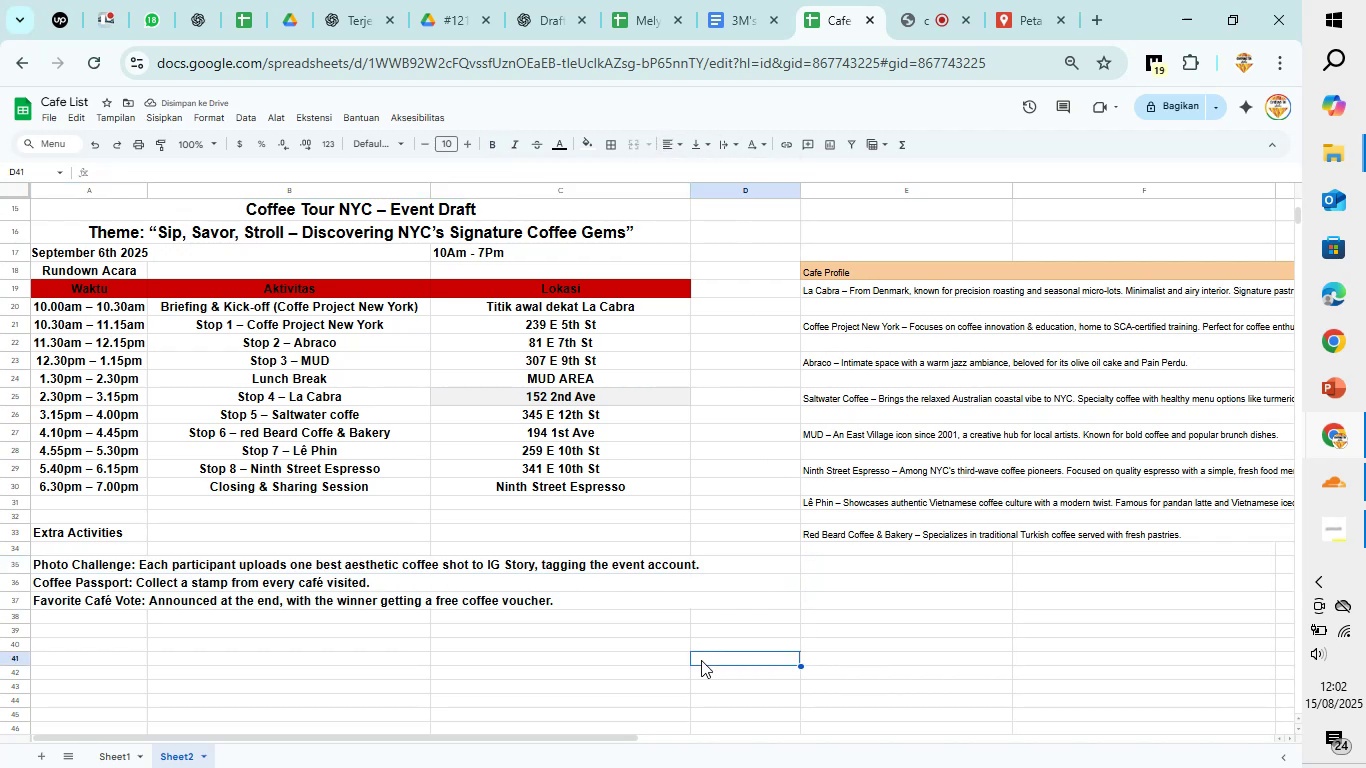 
scroll: coordinate [538, 523], scroll_direction: down, amount: 2.0
 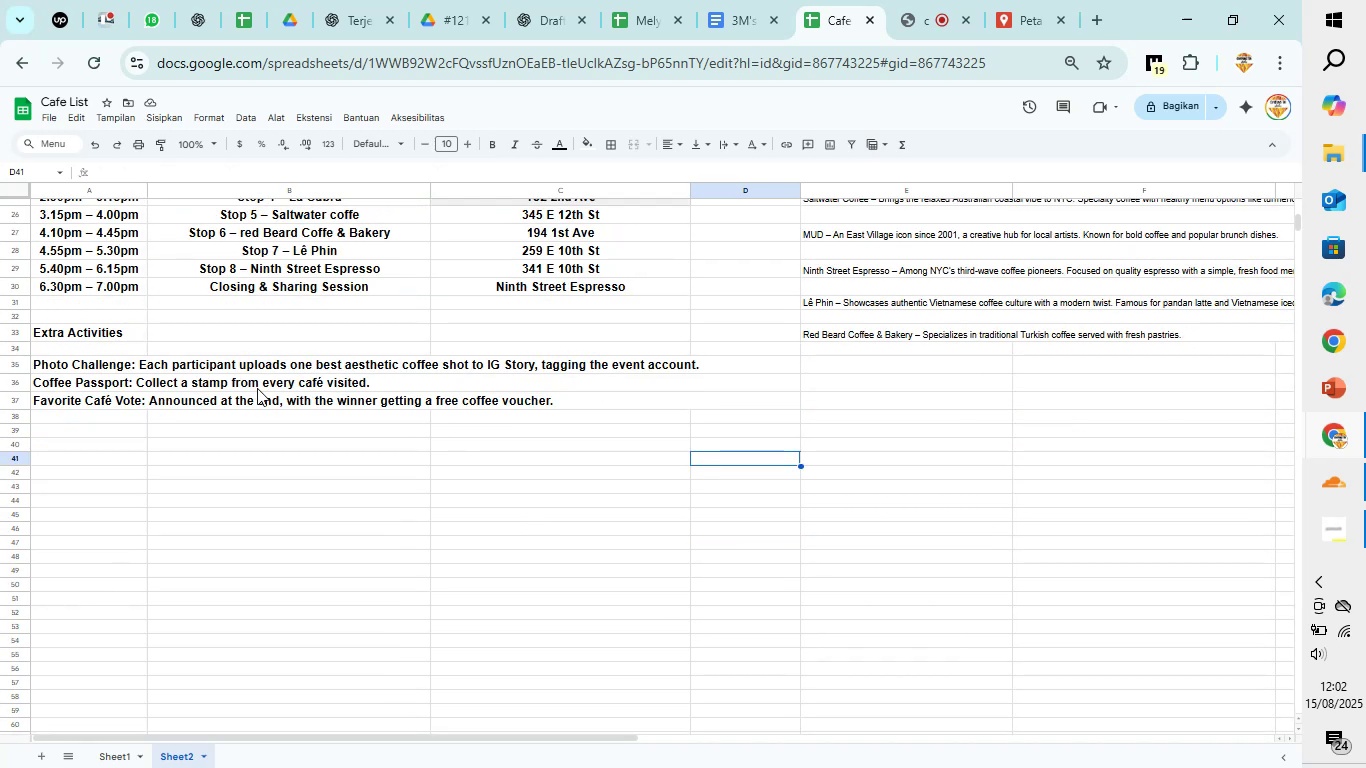 
wait(5.57)
 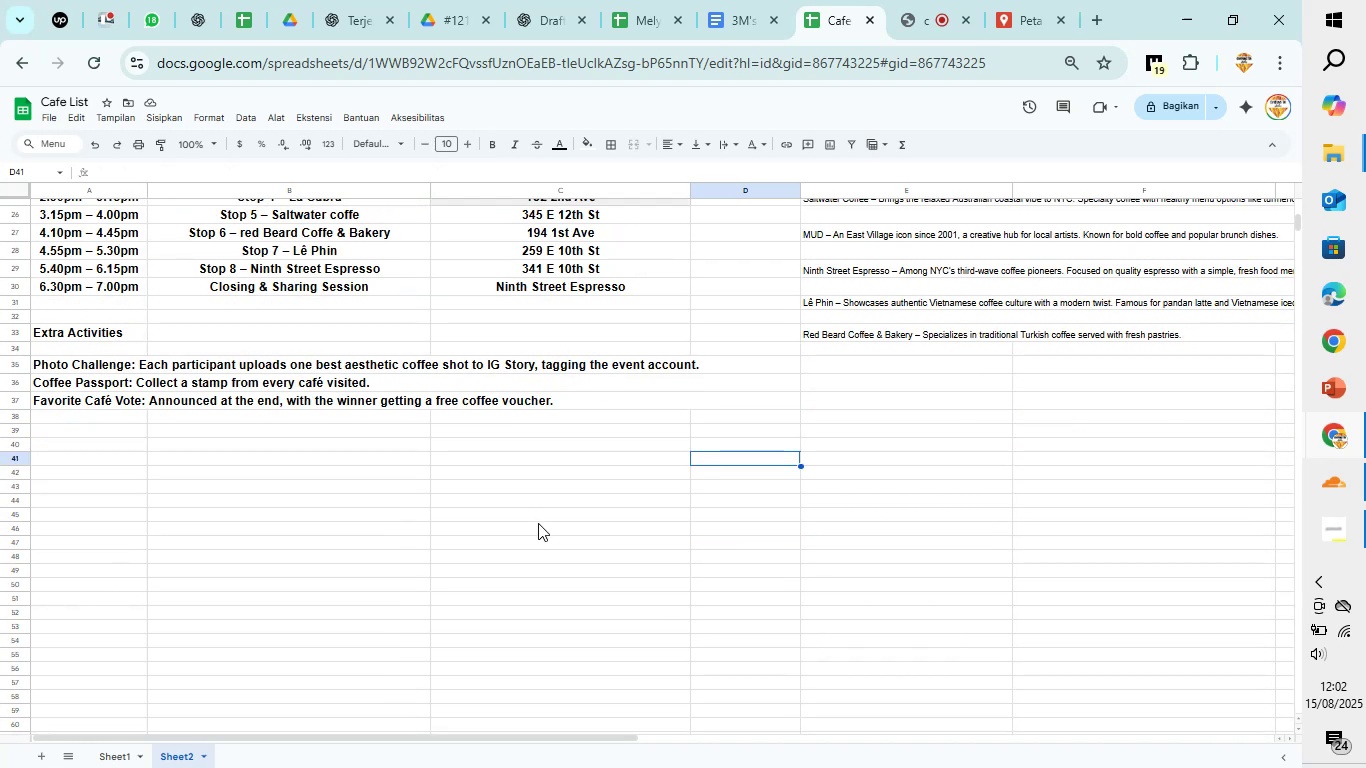 
left_click([127, 364])
 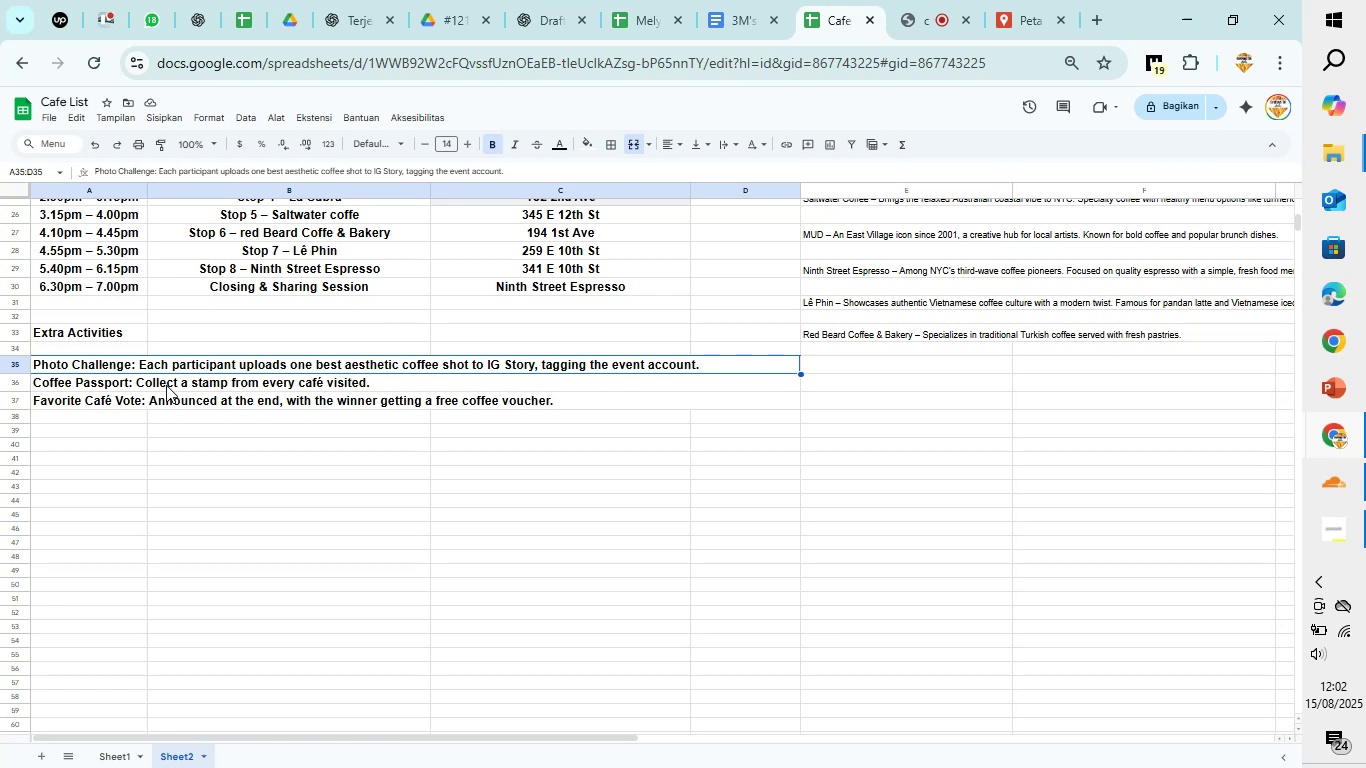 
scroll: coordinate [218, 447], scroll_direction: down, amount: 1.0
 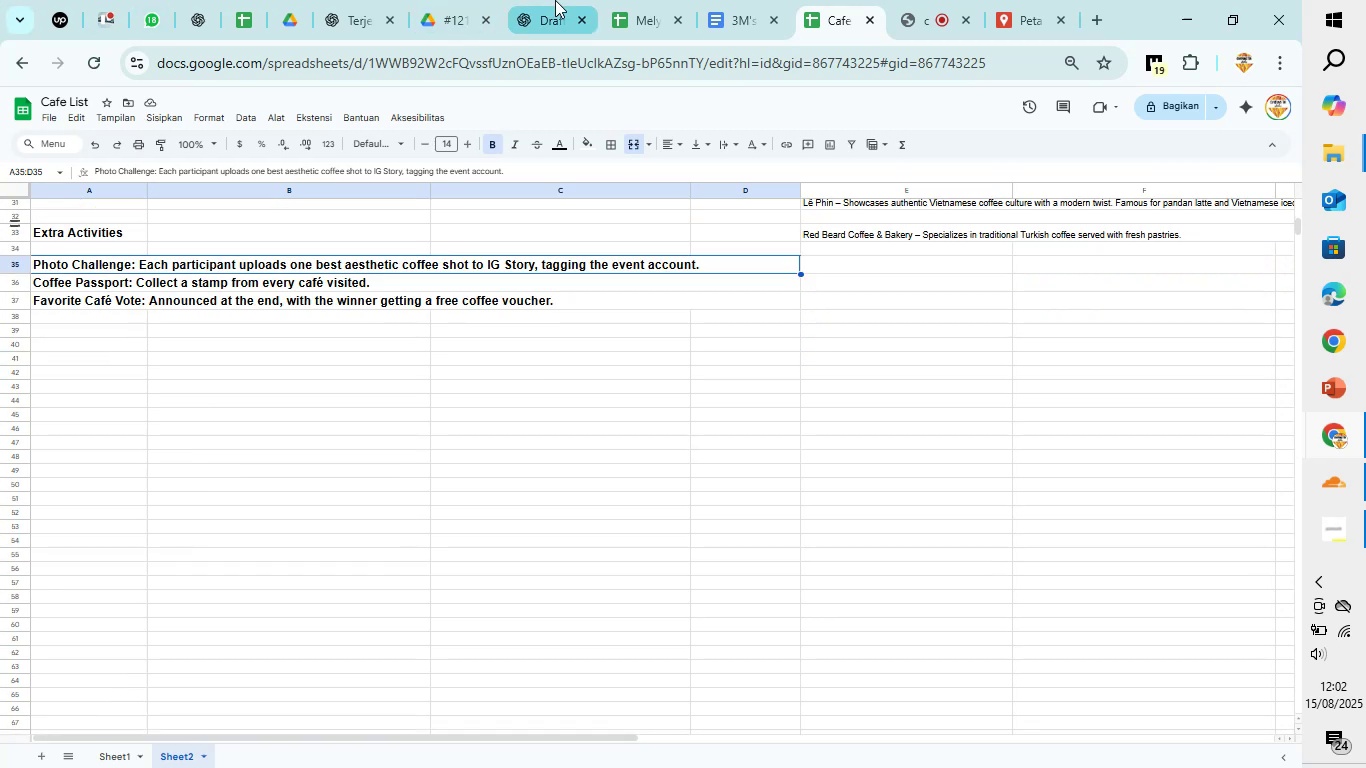 
left_click([558, 0])
 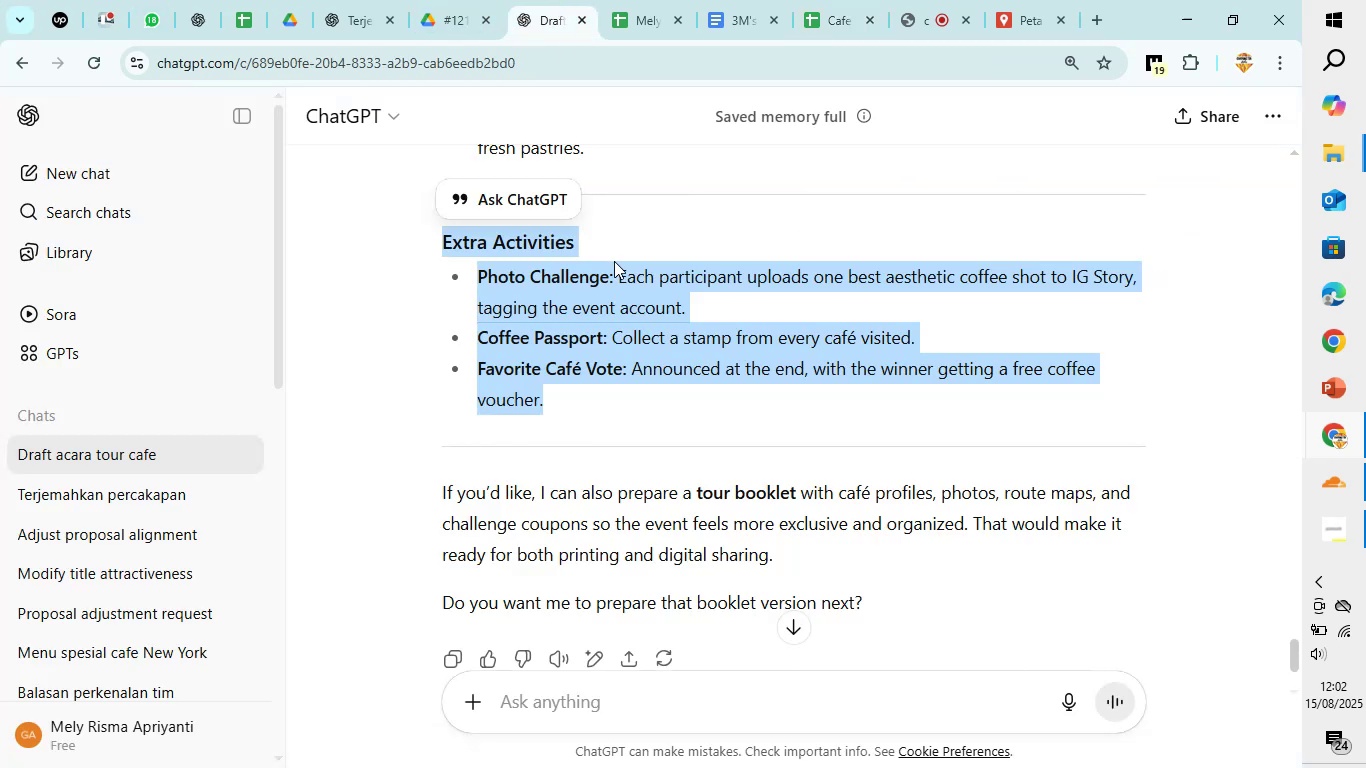 
scroll: coordinate [629, 271], scroll_direction: up, amount: 9.0
 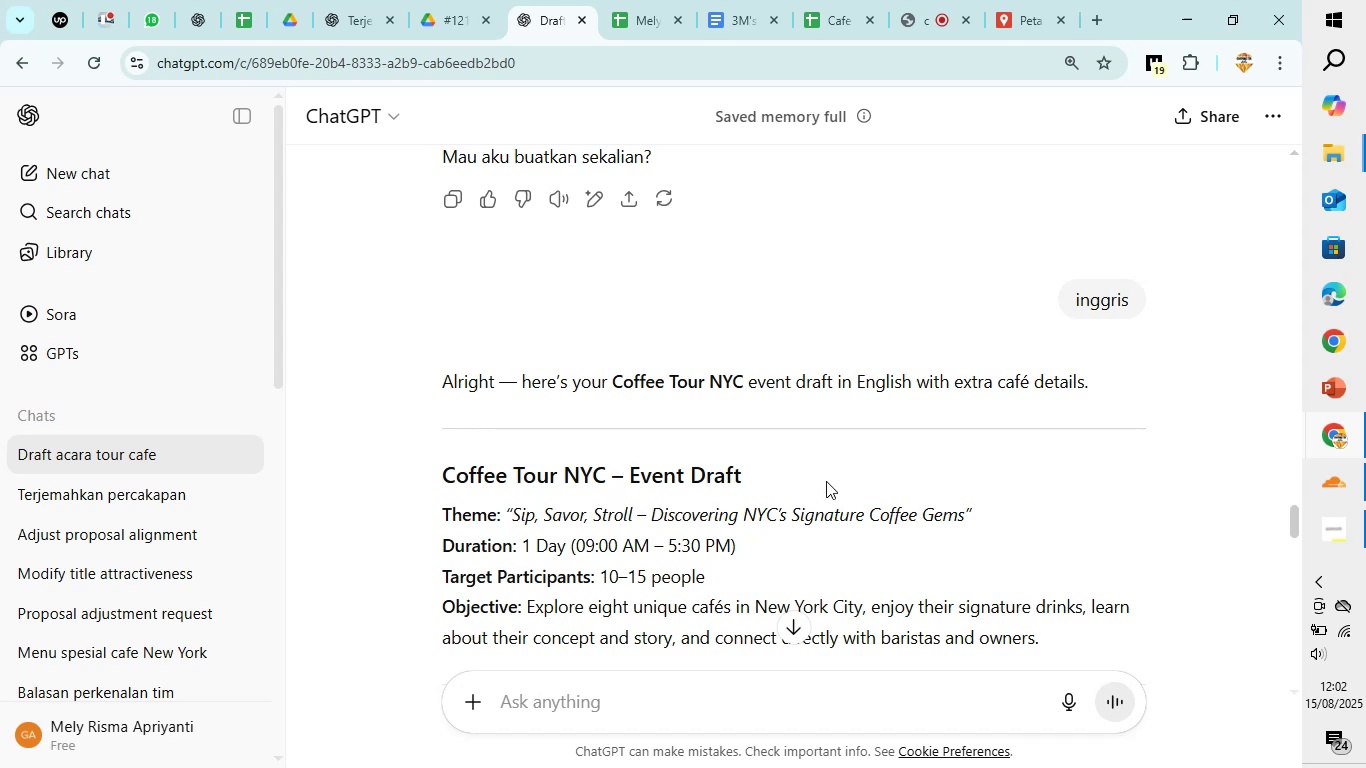 
wait(5.51)
 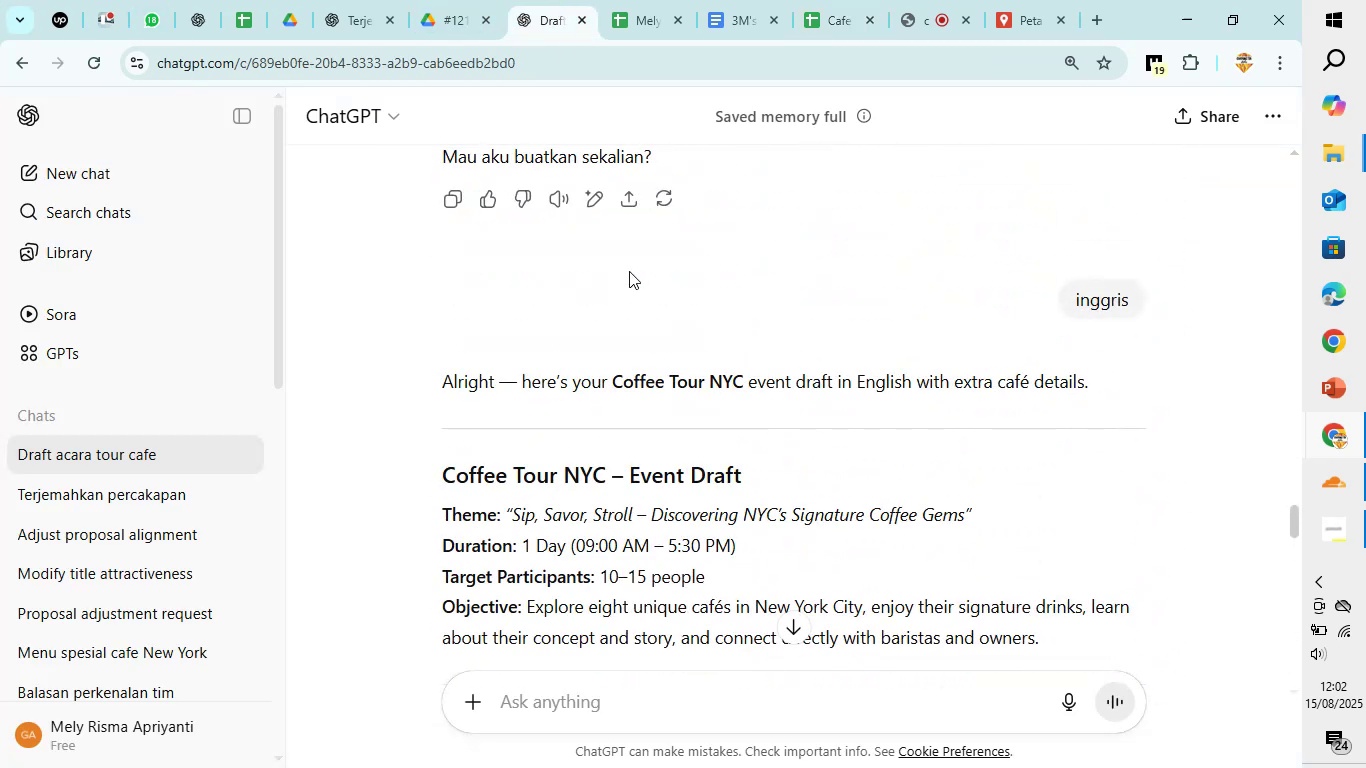 
left_click([814, 0])
 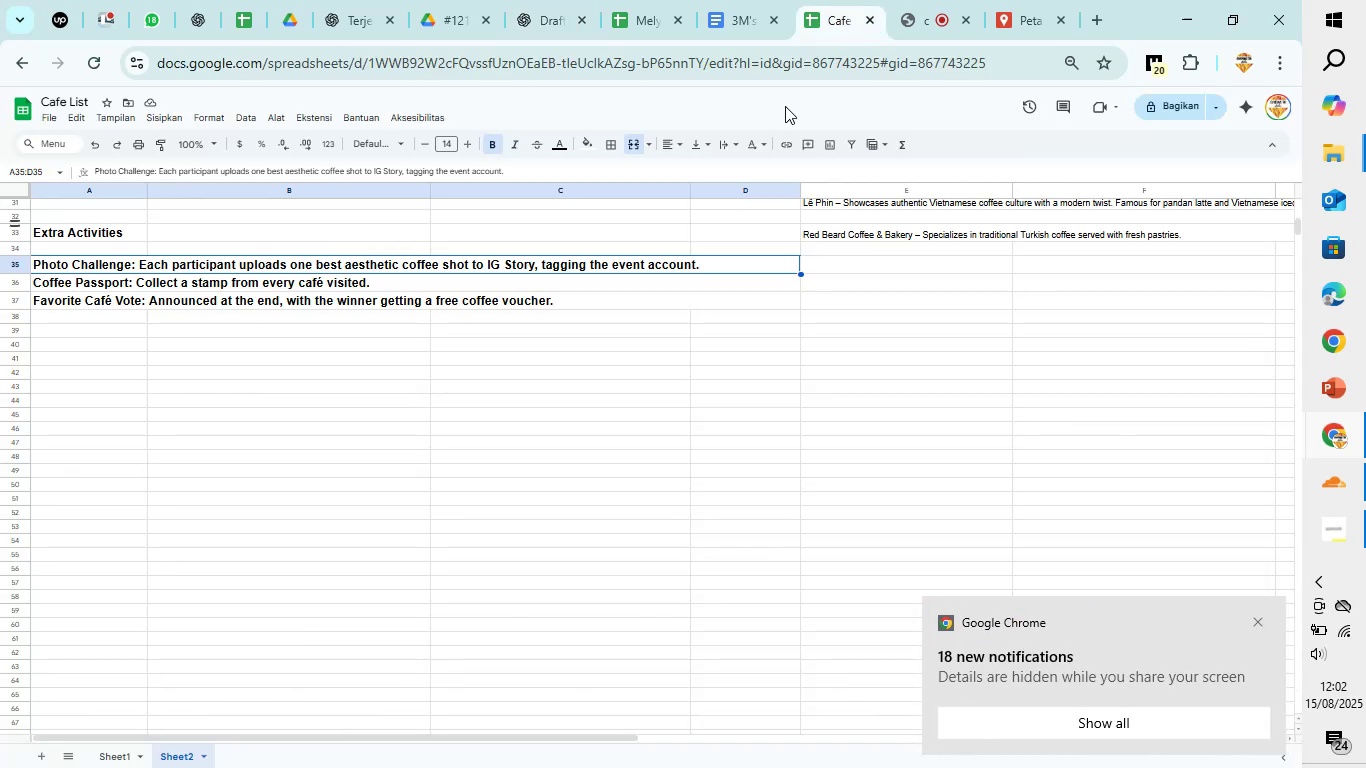 
scroll: coordinate [555, 353], scroll_direction: up, amount: 14.0
 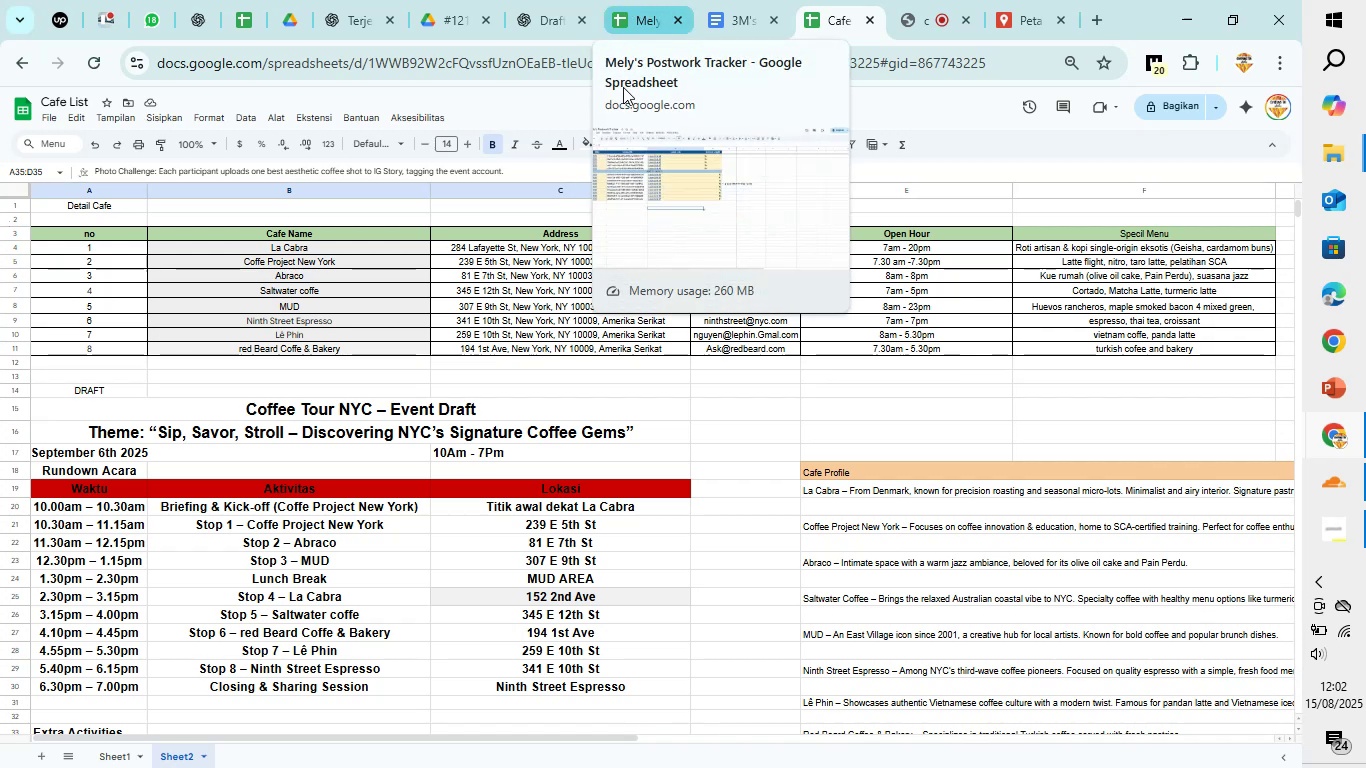 
wait(7.61)
 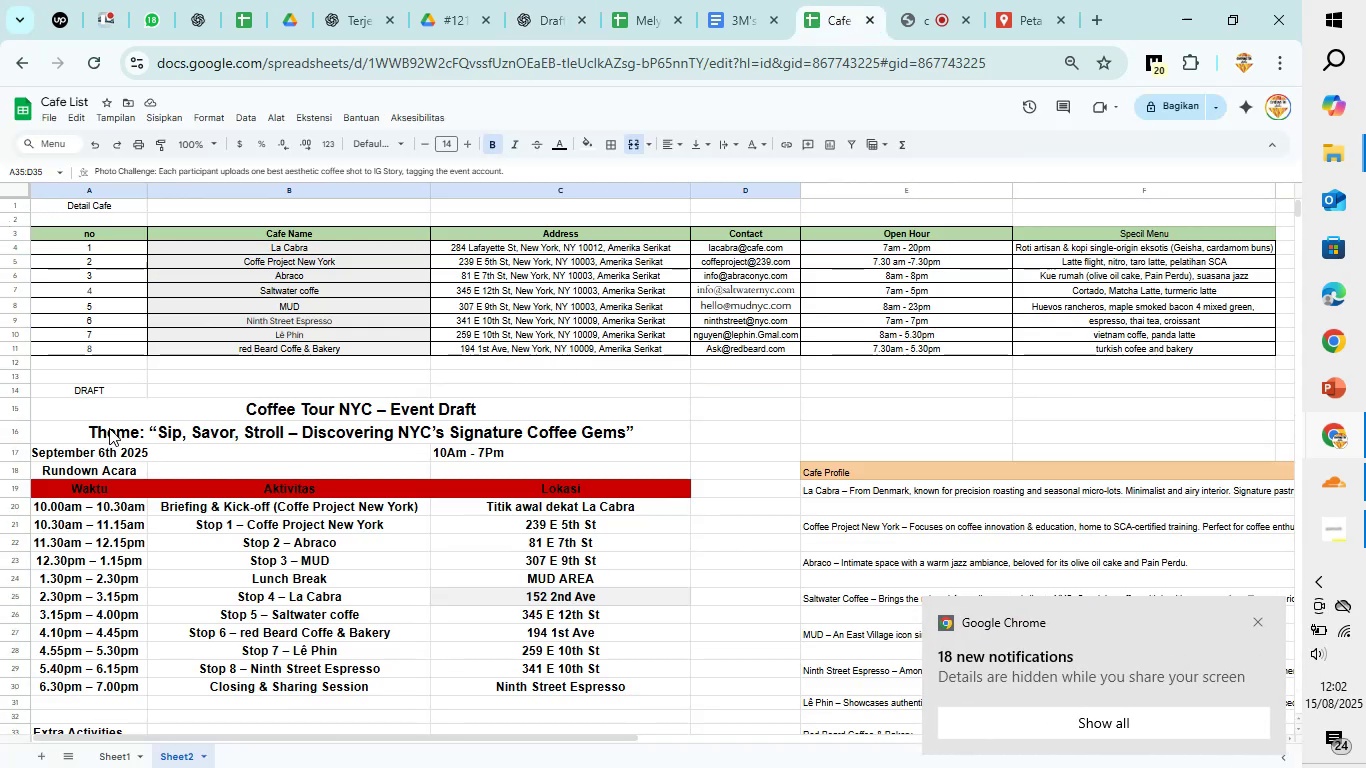 
scroll: coordinate [787, 374], scroll_direction: down, amount: 2.0
 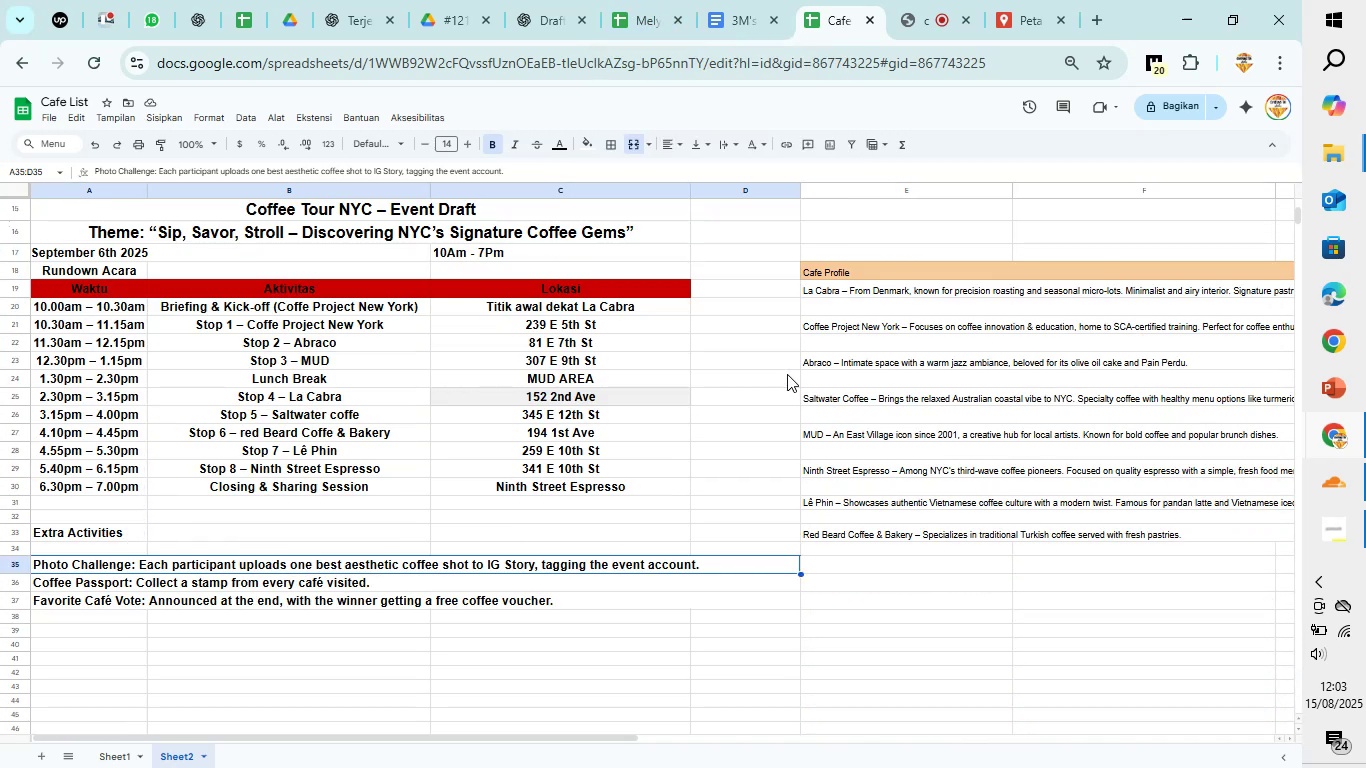 
scroll: coordinate [787, 374], scroll_direction: up, amount: 3.0
 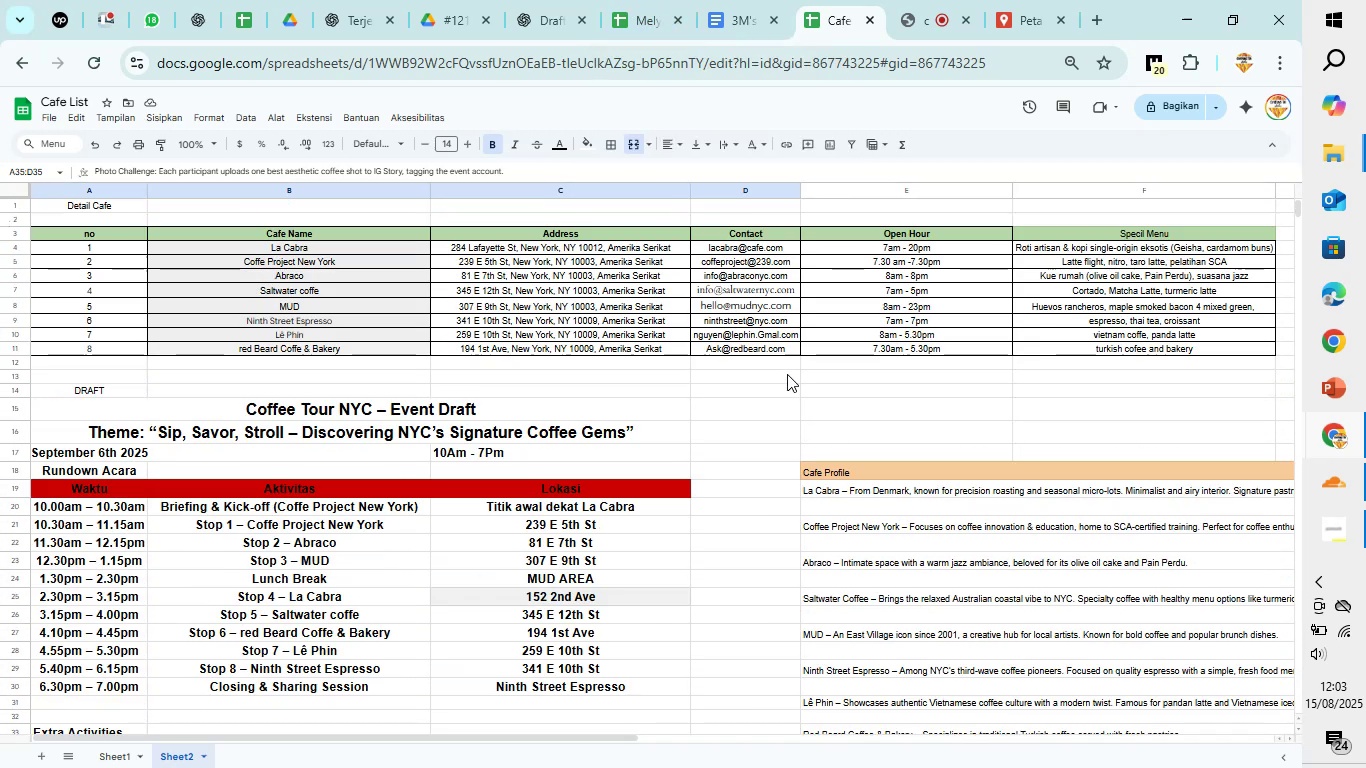 
wait(6.19)
 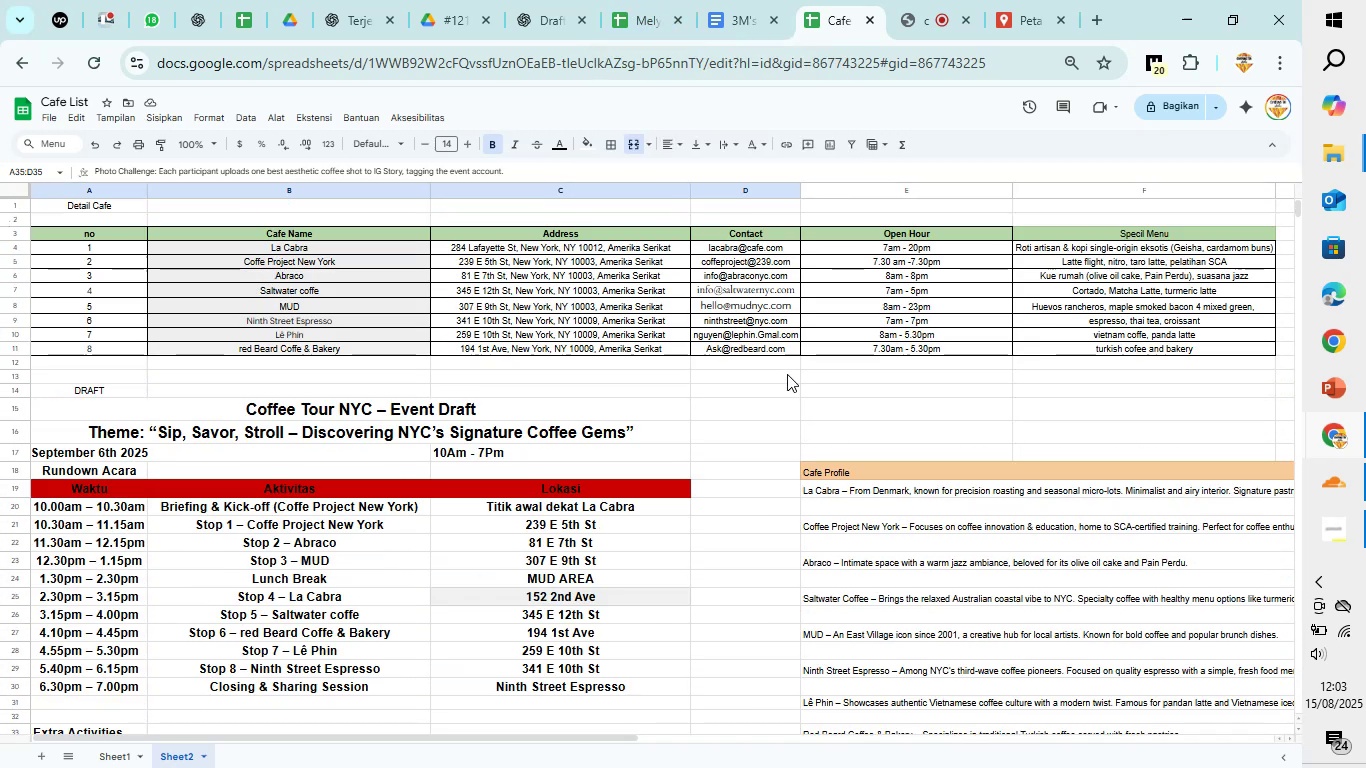 
left_click([783, 336])
 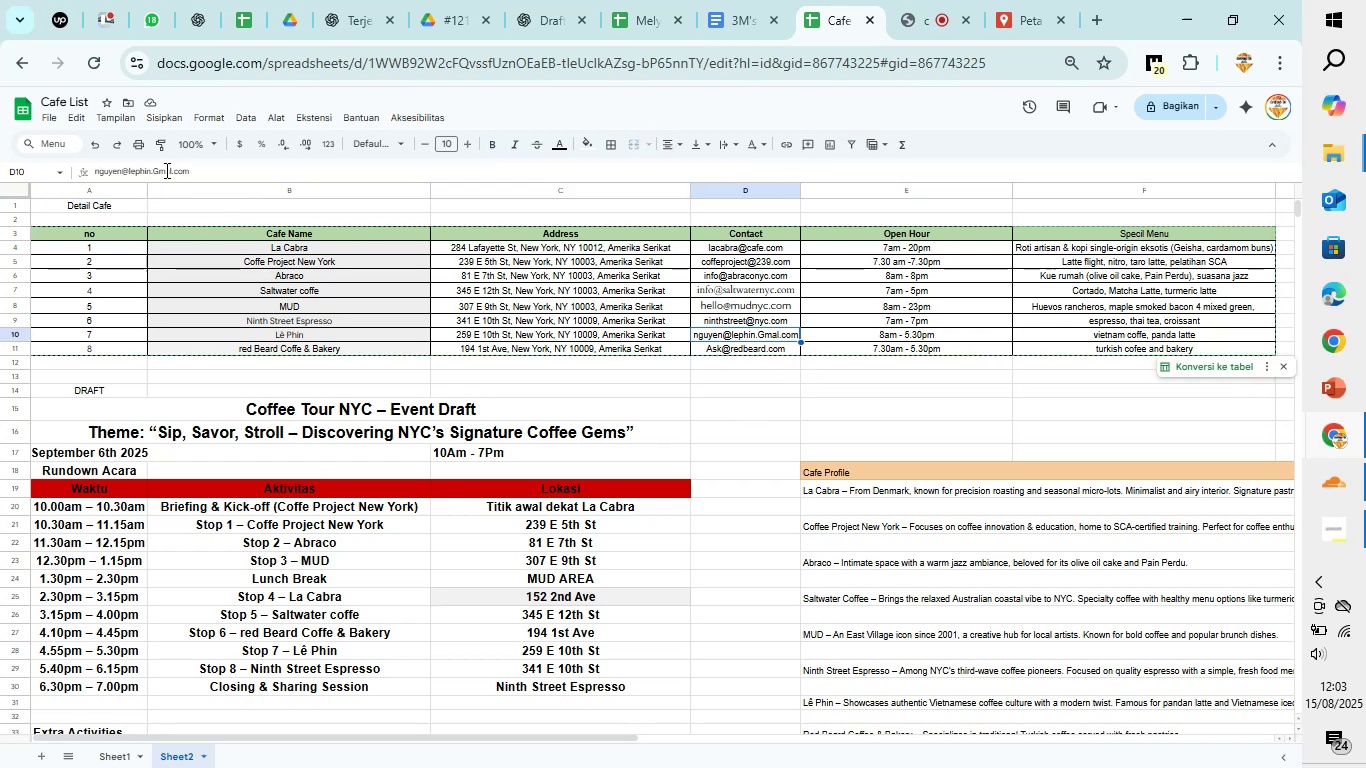 
left_click([169, 170])
 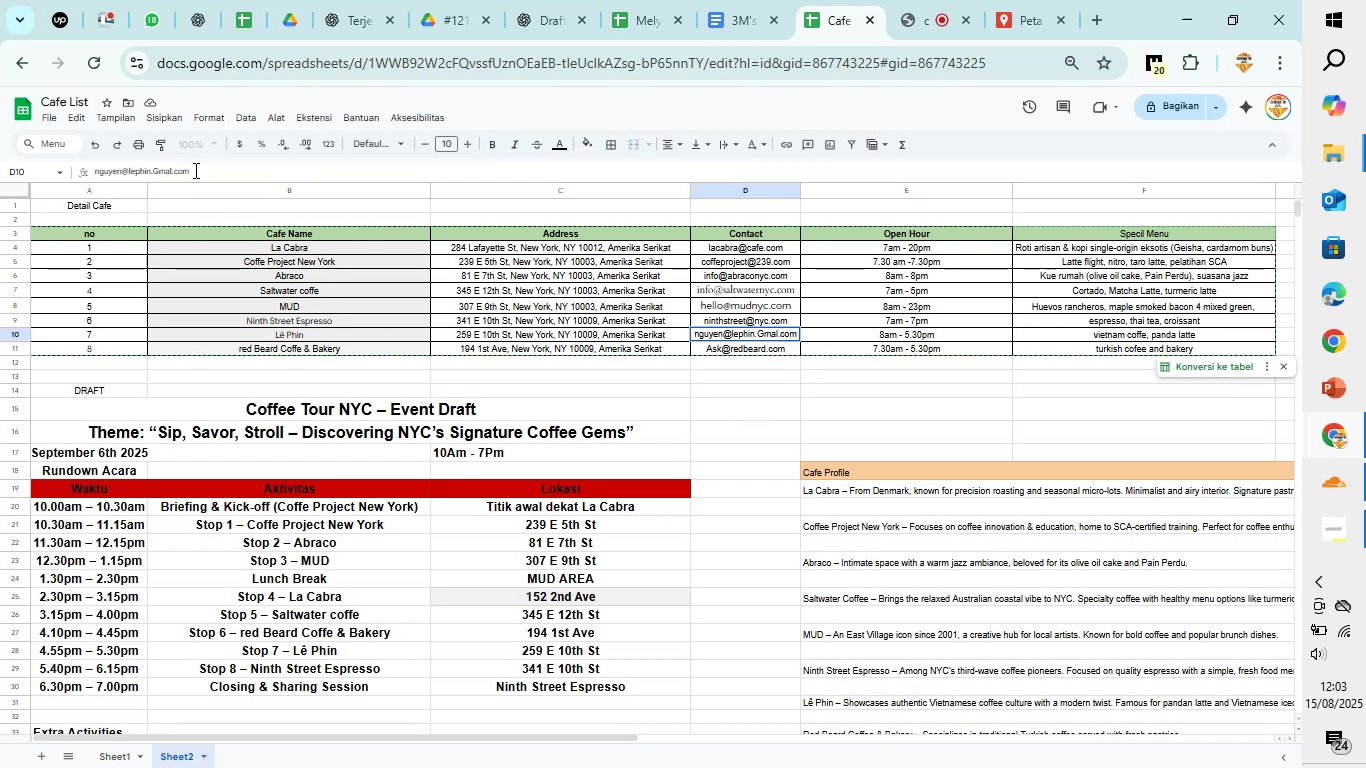 
key(I)
 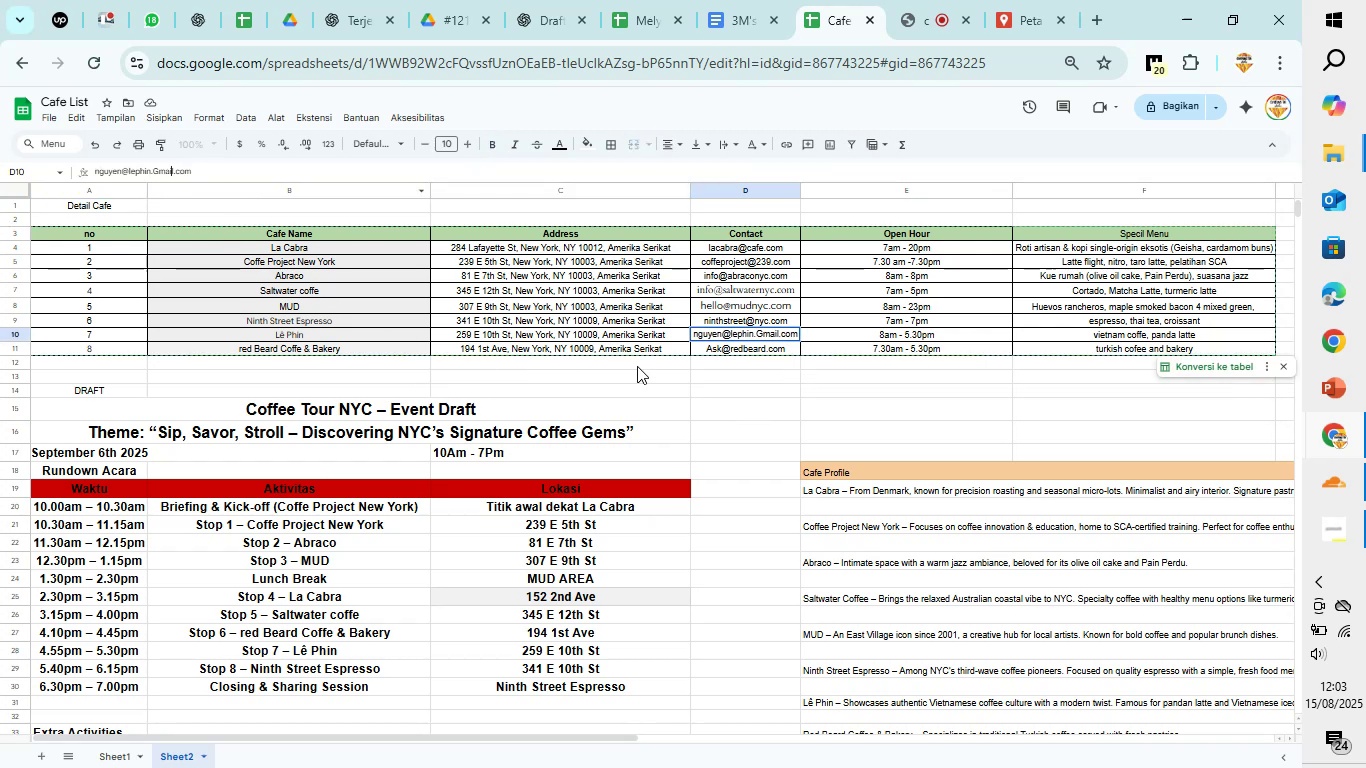 
left_click([738, 386])
 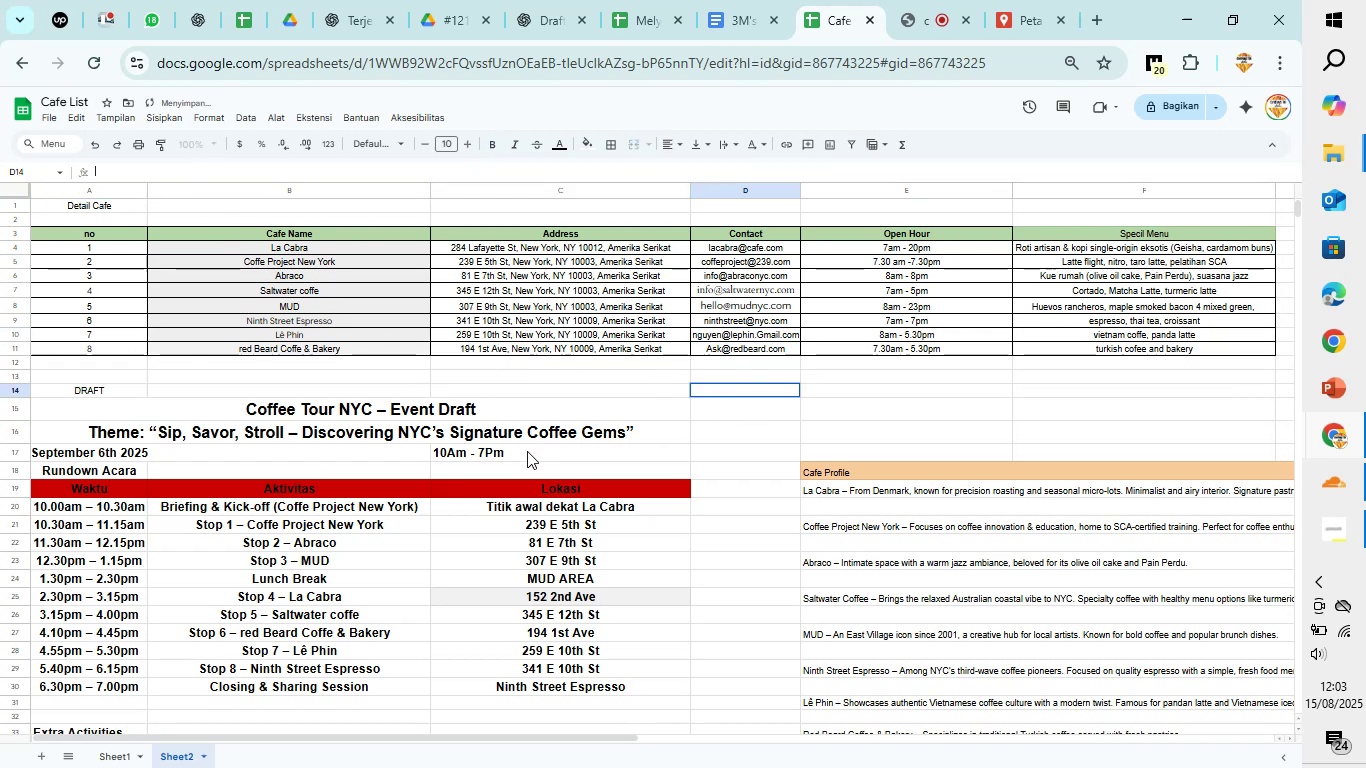 
left_click([524, 451])
 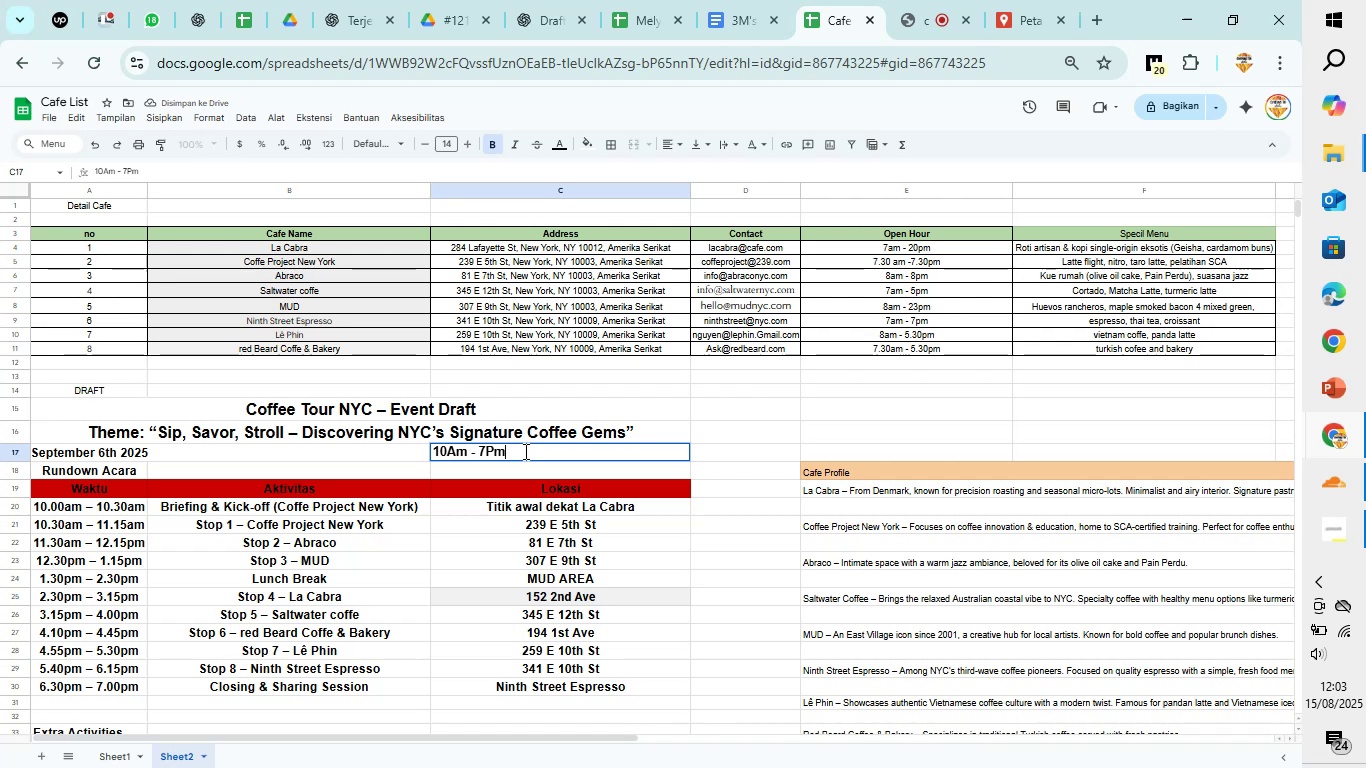 
type( ( Day))
 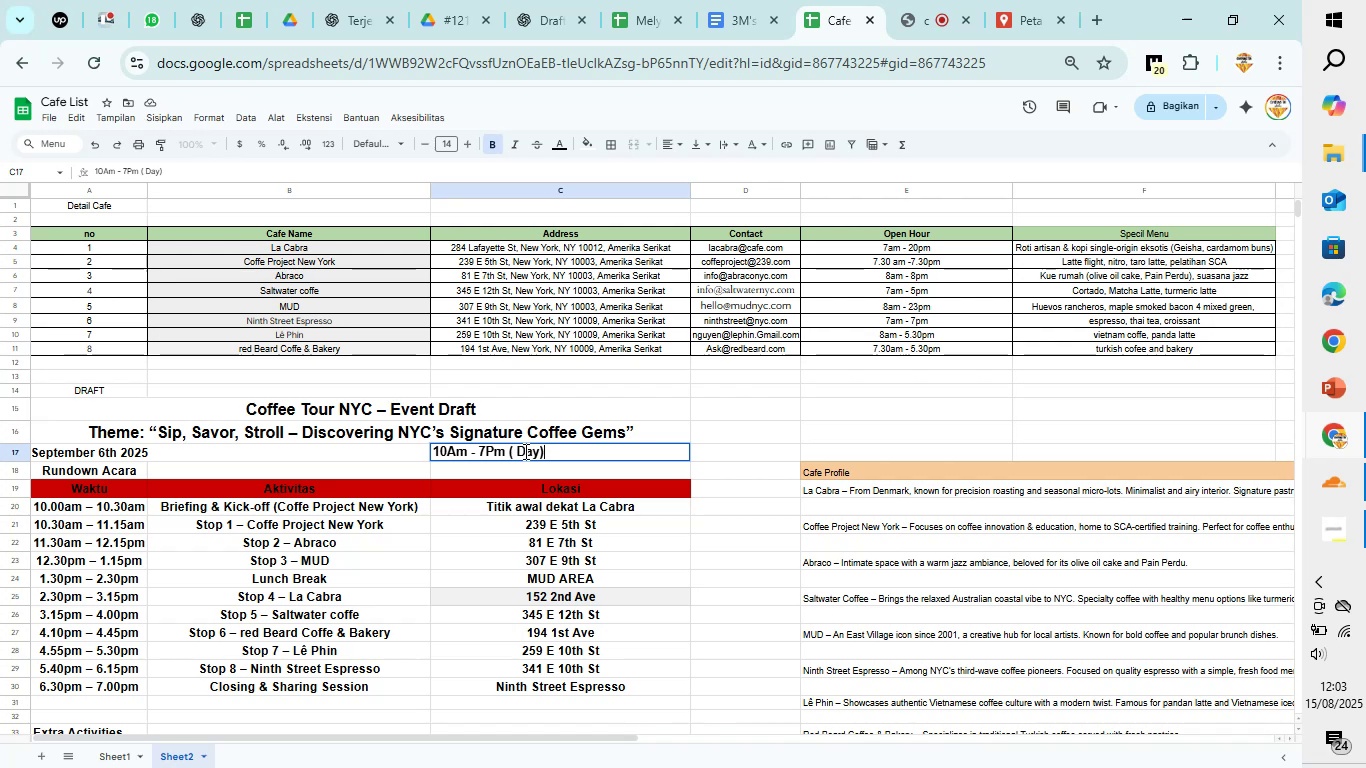 
wait(5.94)
 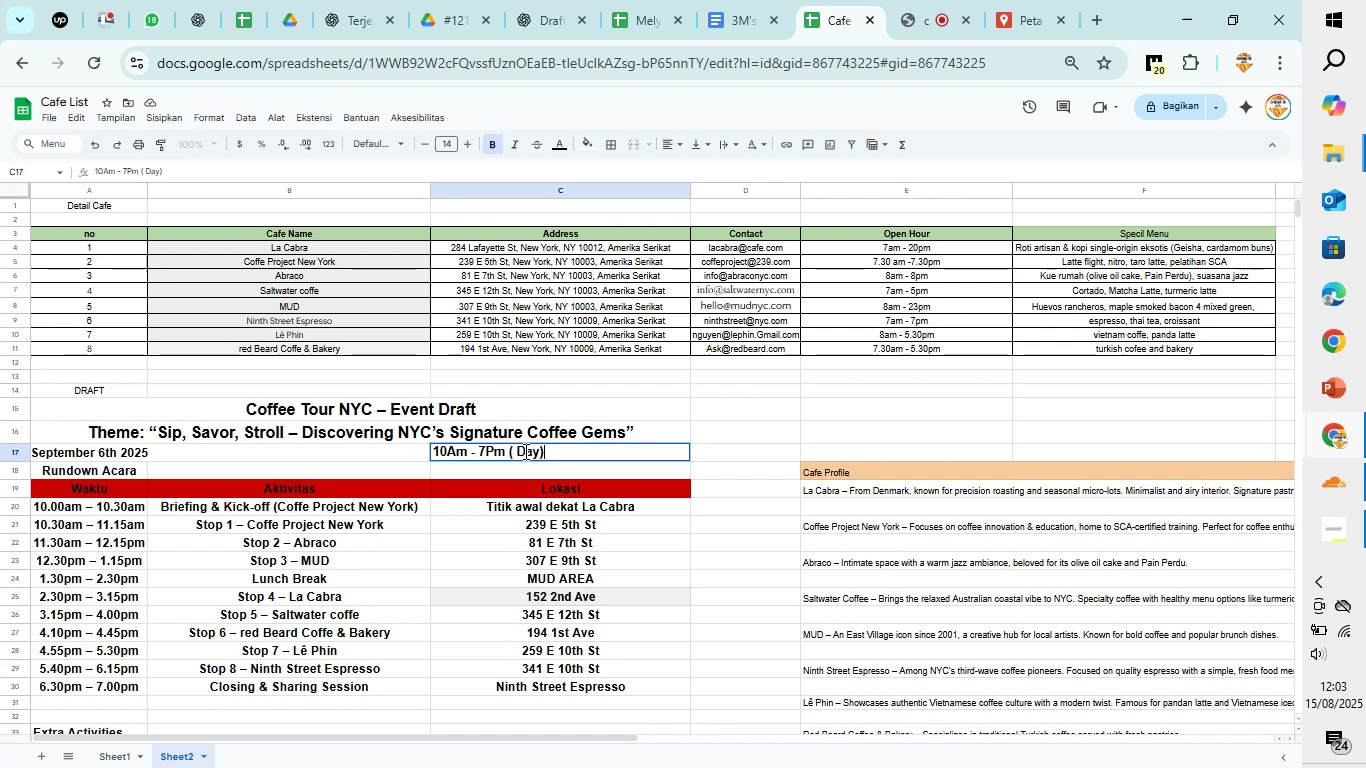 
left_click([113, 395])
 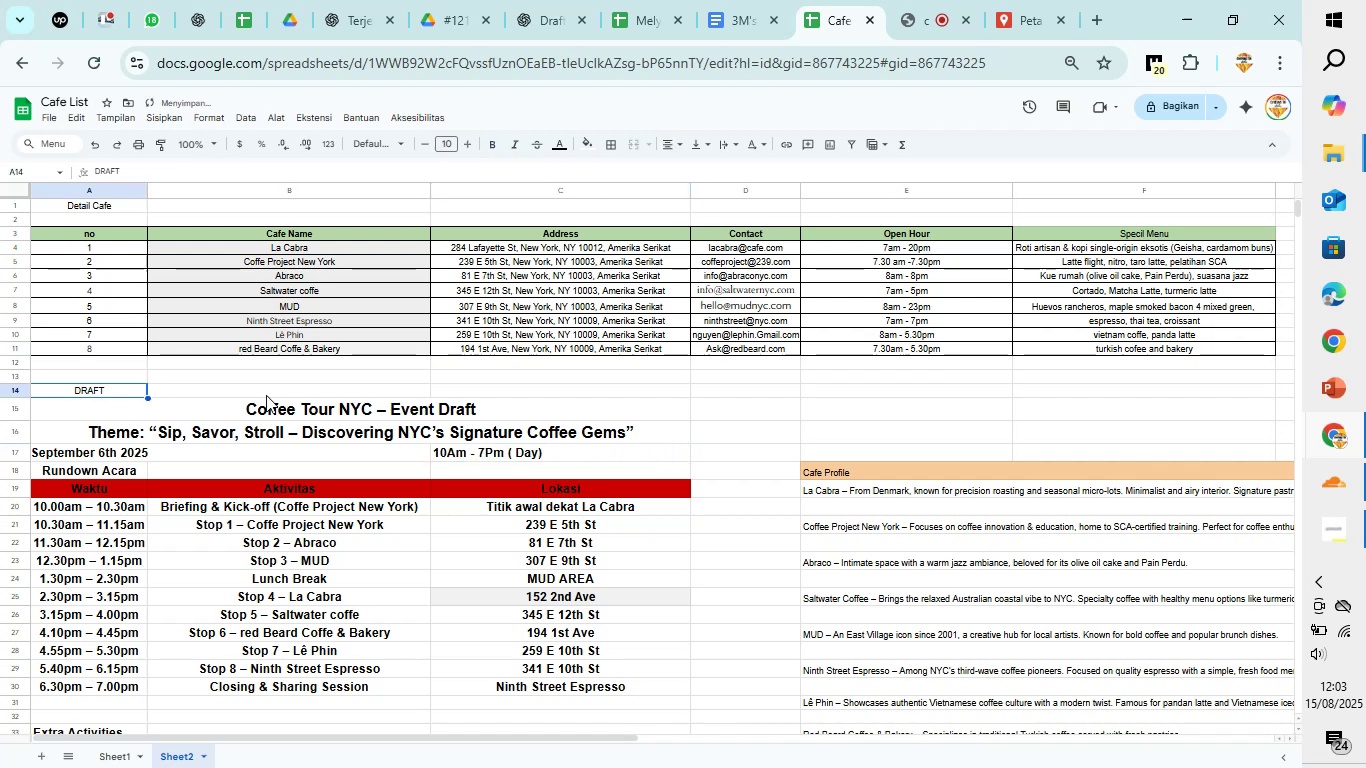 
scroll: coordinate [334, 393], scroll_direction: down, amount: 2.0
 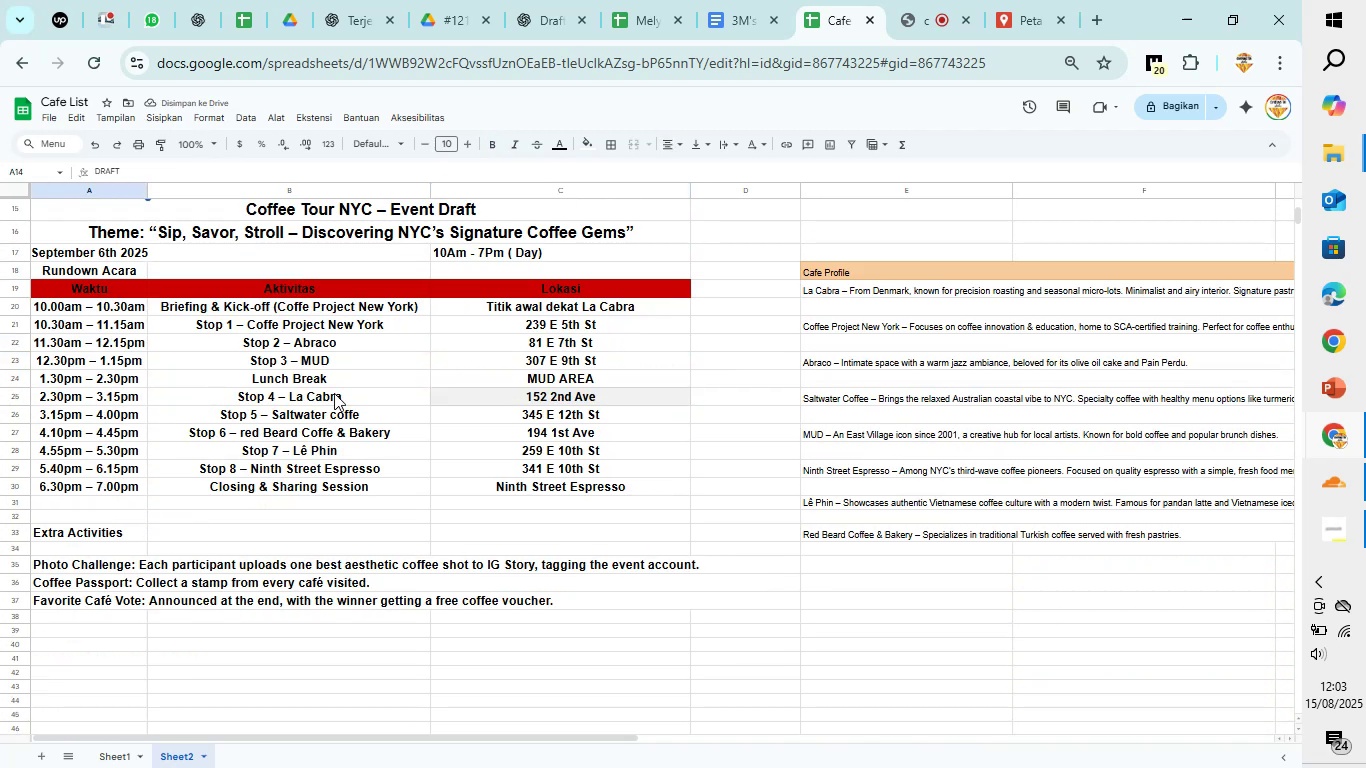 
scroll: coordinate [350, 393], scroll_direction: up, amount: 6.0
 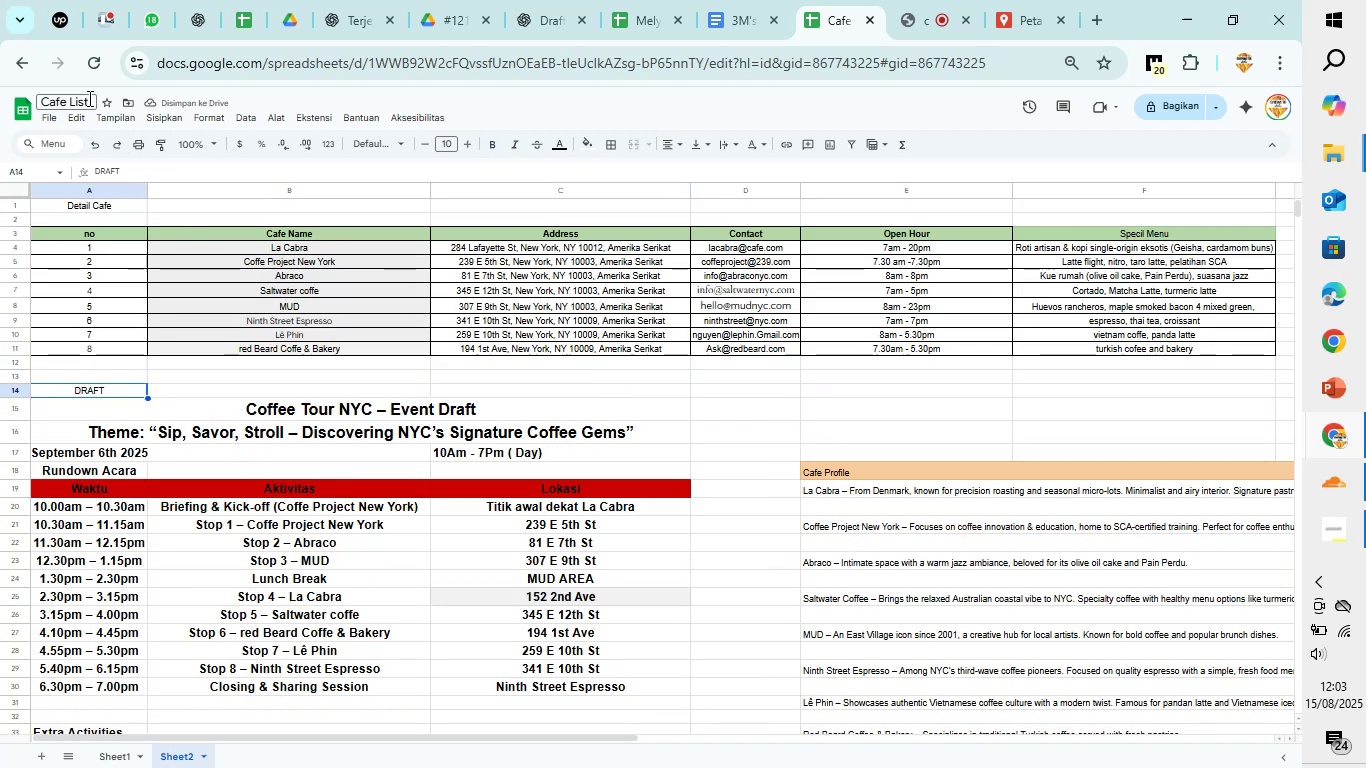 
left_click([88, 99])
 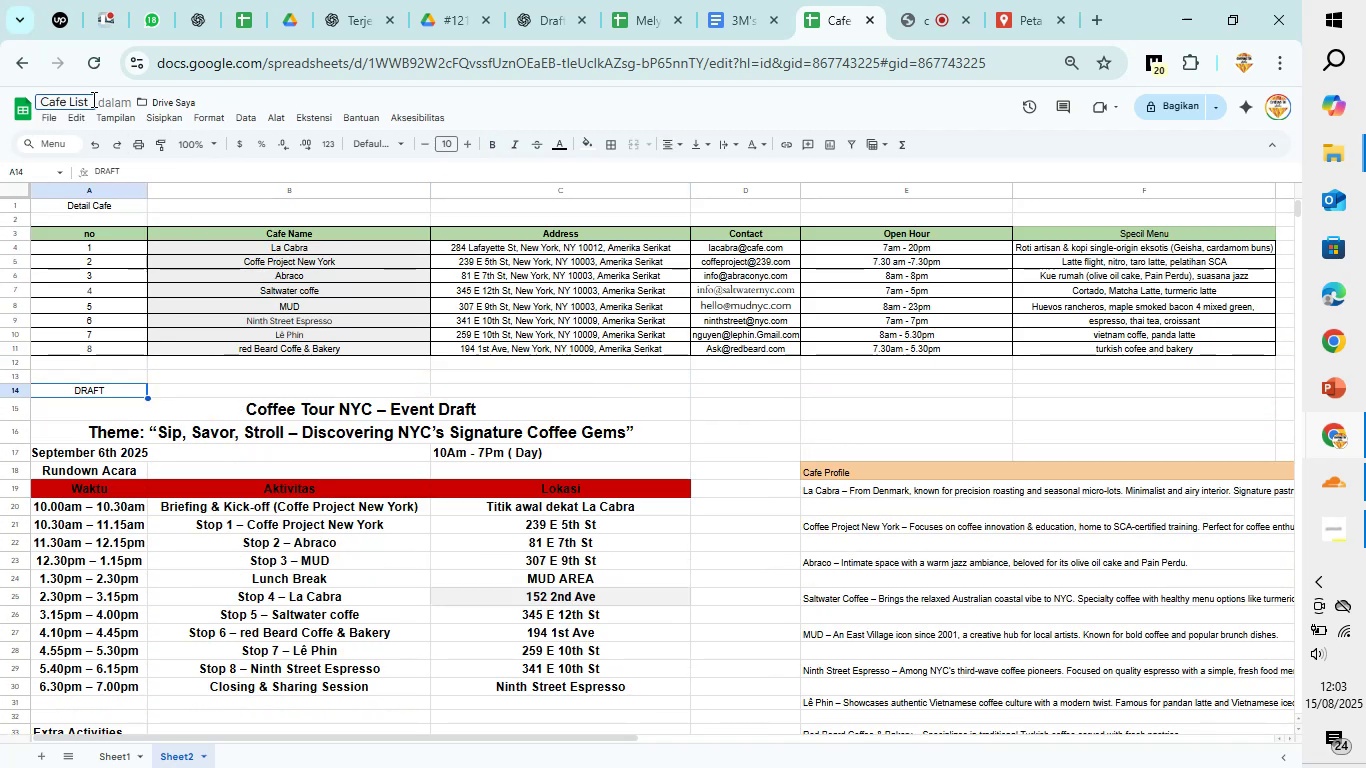 
type( & Draft)
 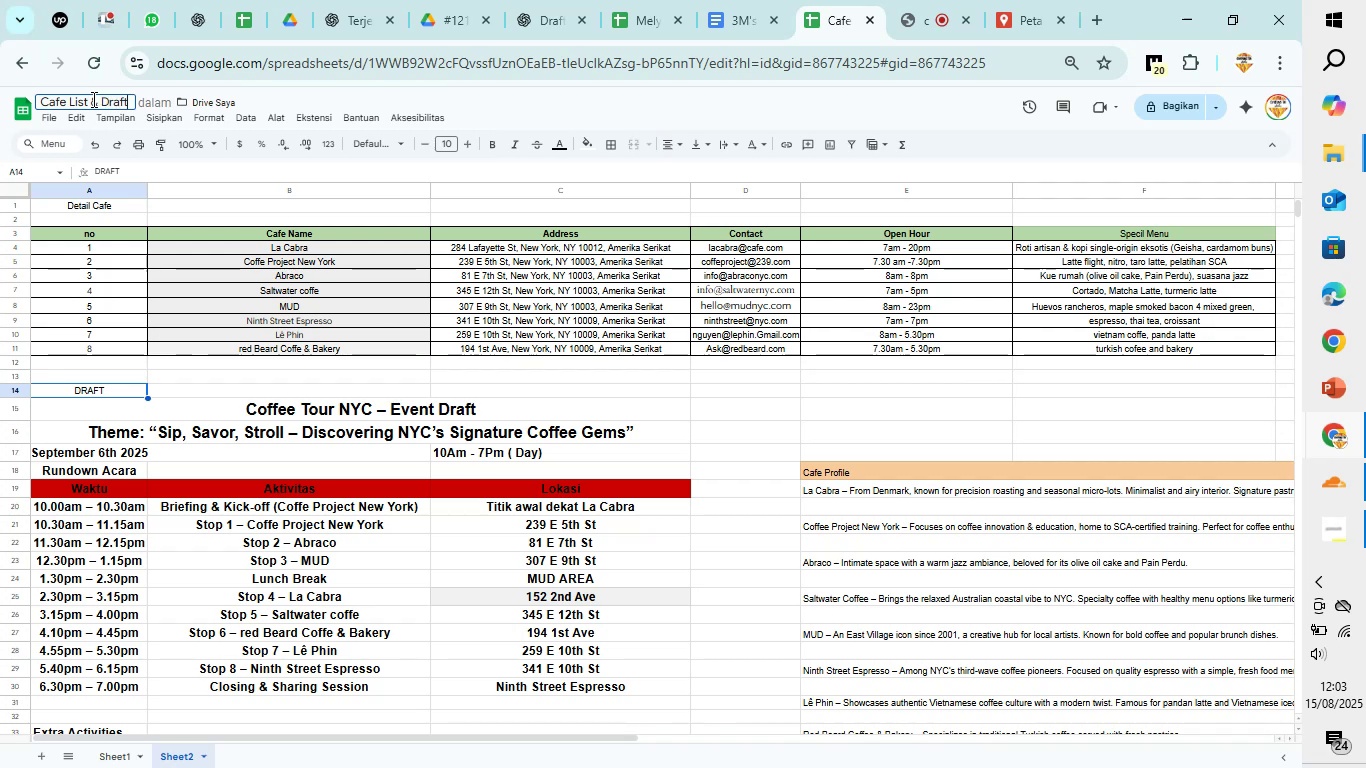 
left_click([288, 167])
 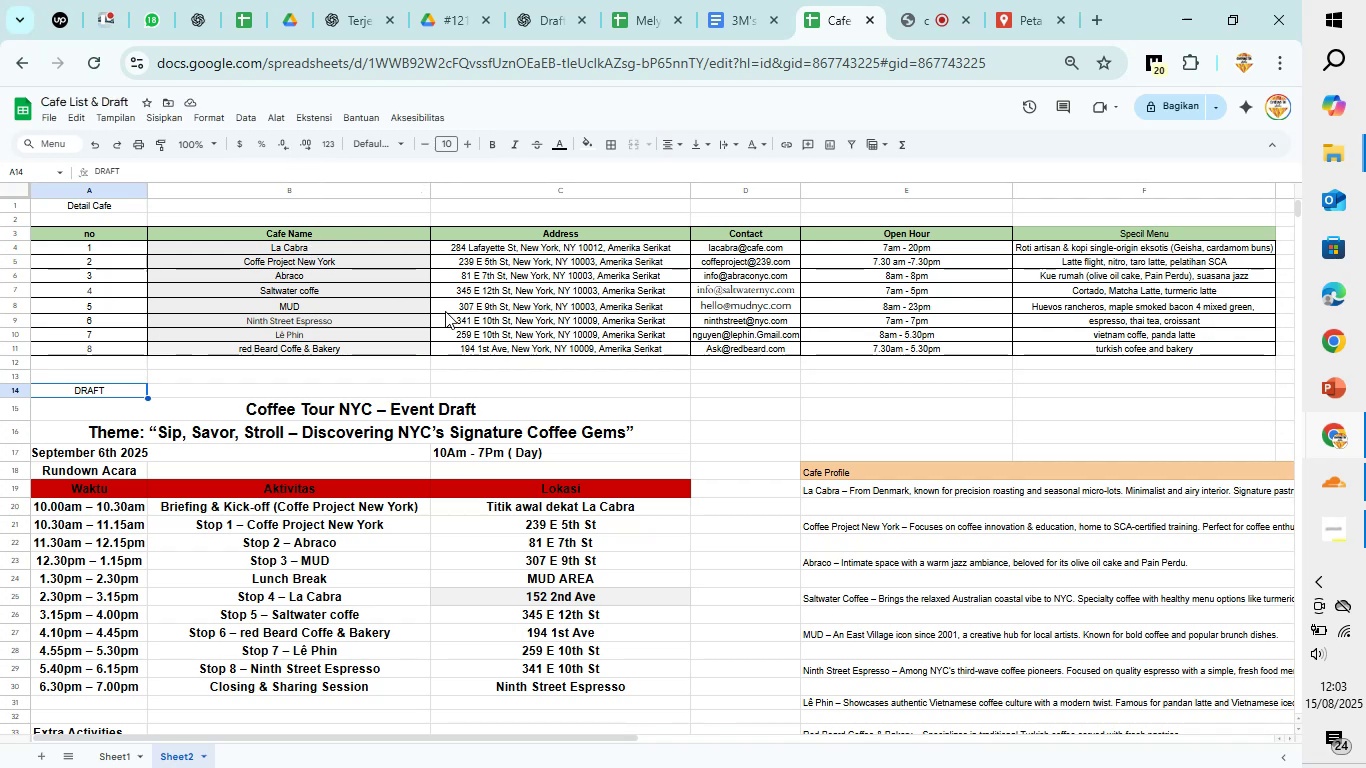 
scroll: coordinate [988, 507], scroll_direction: down, amount: 2.0
 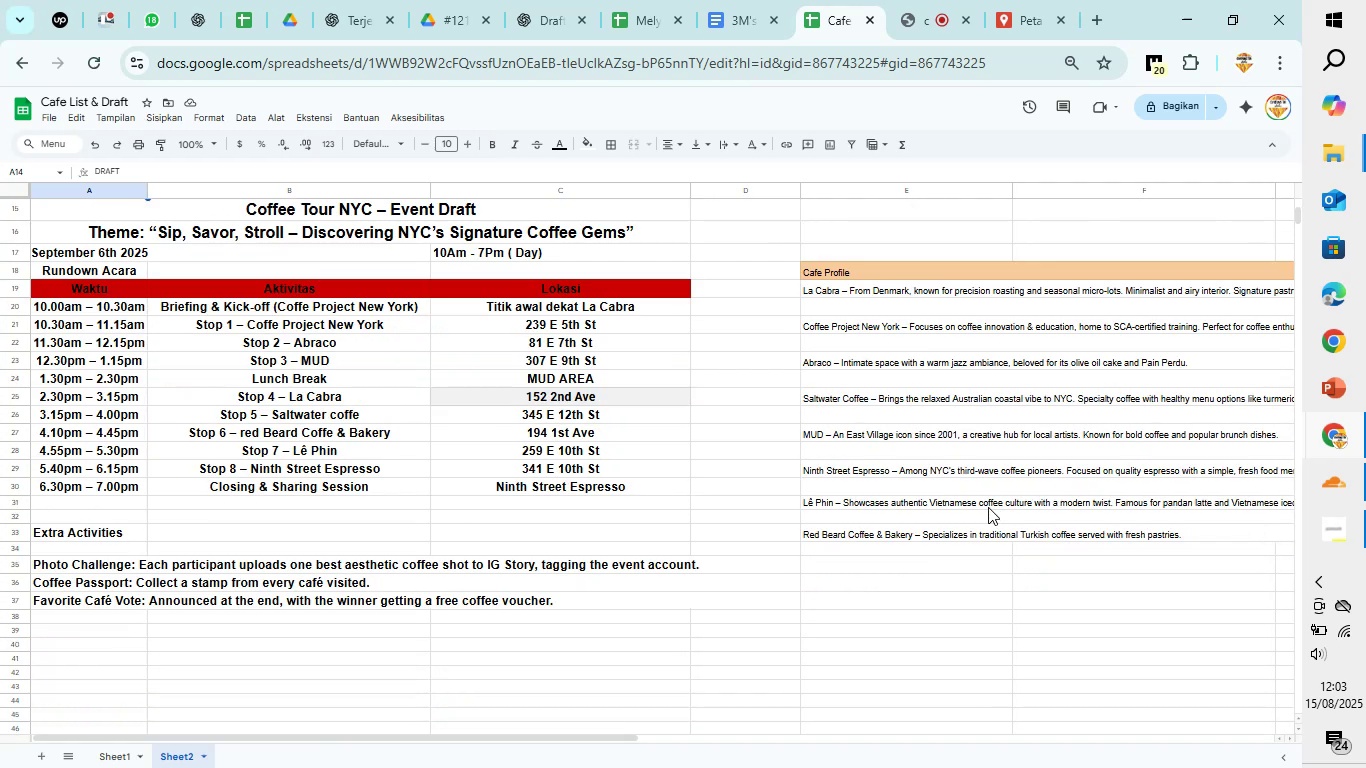 
wait(6.7)
 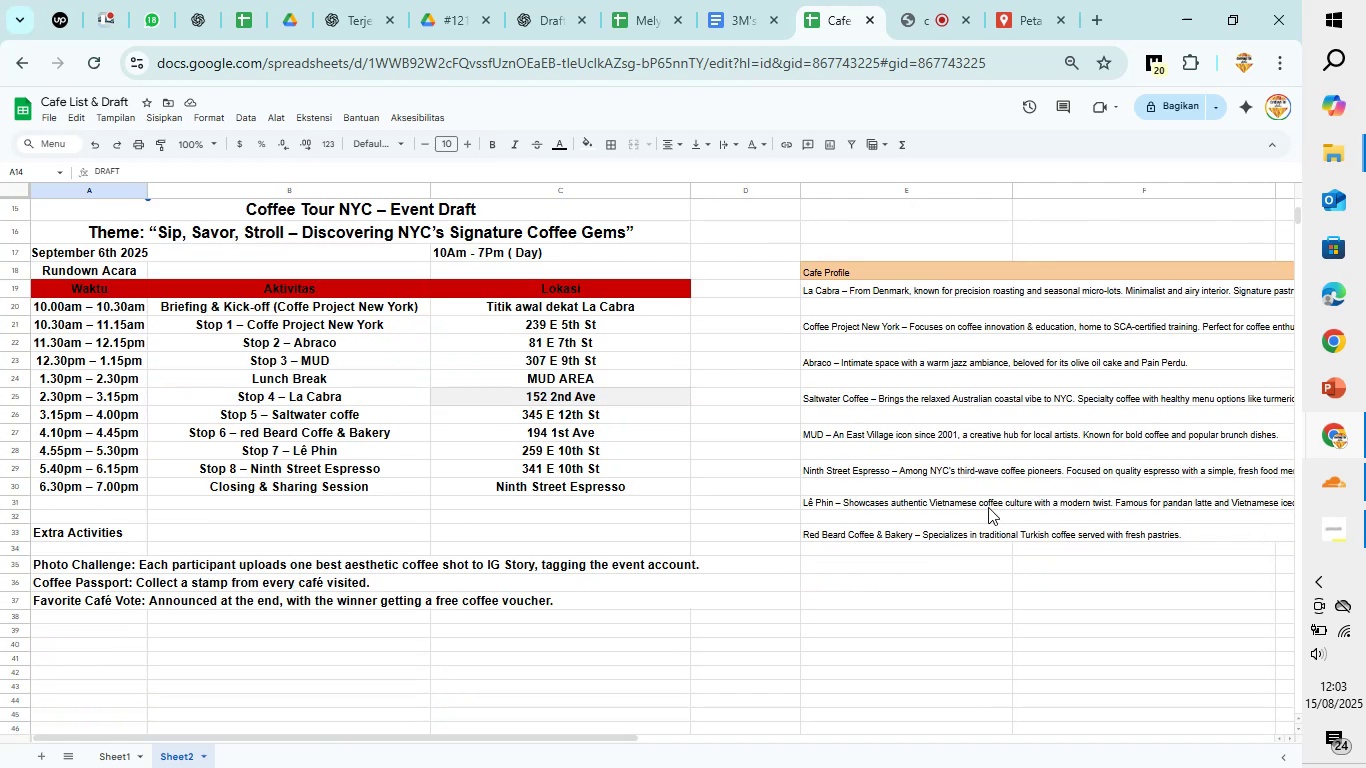 
scroll: coordinate [988, 507], scroll_direction: down, amount: 1.0
 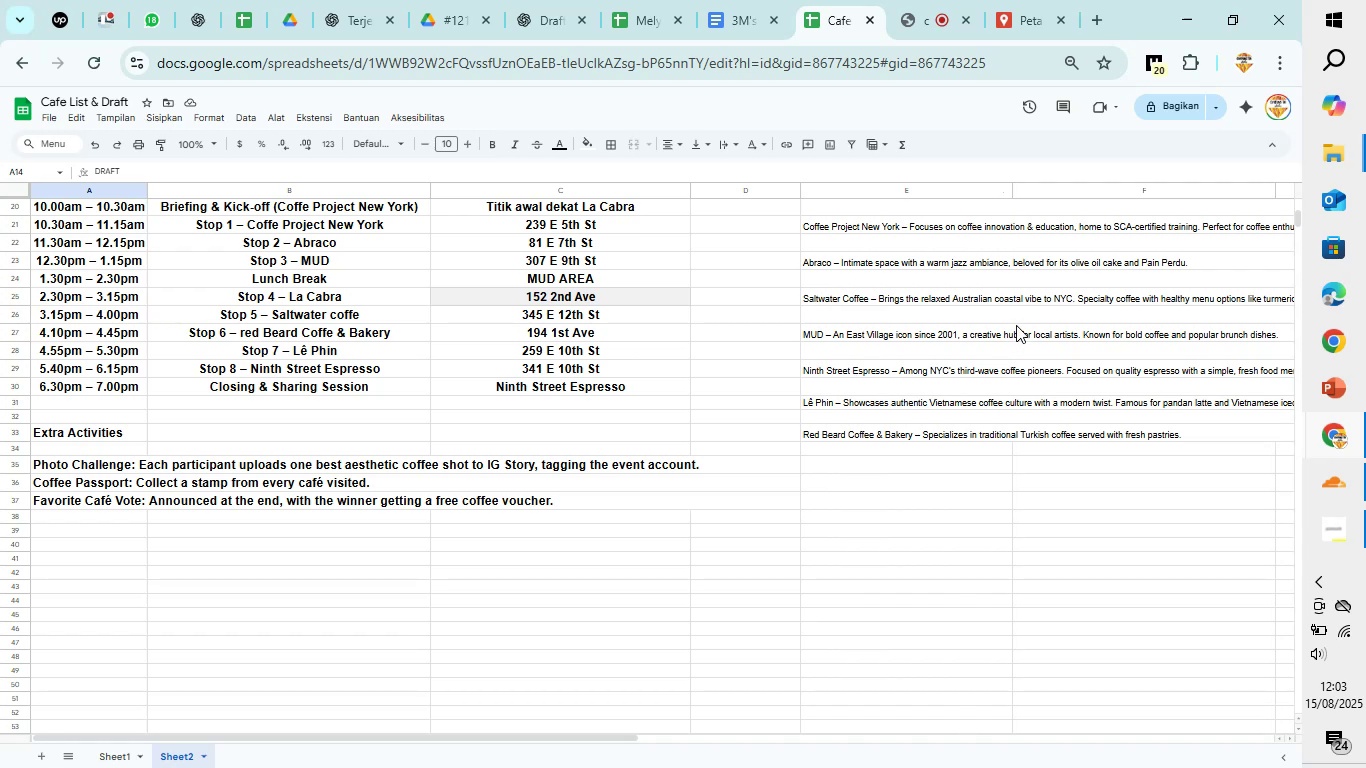 
wait(6.89)
 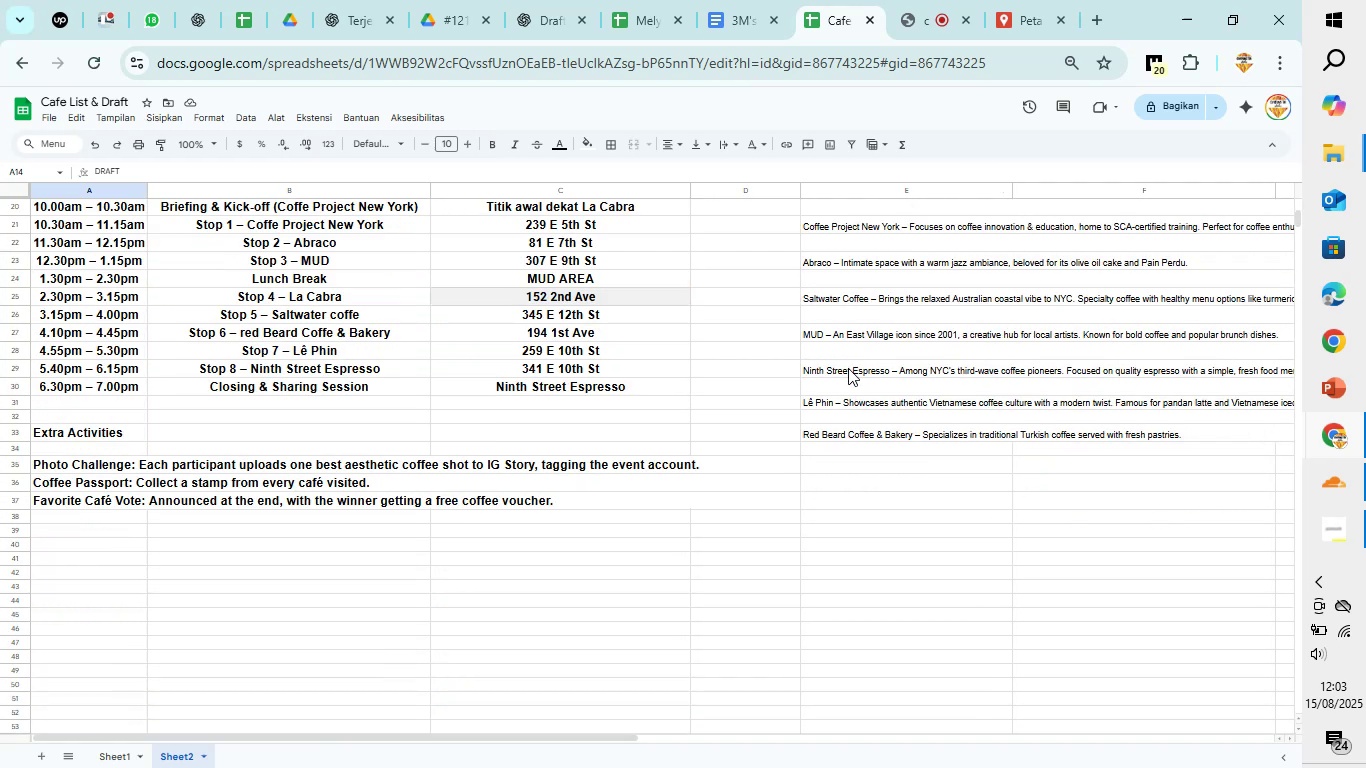 
scroll: coordinate [1016, 325], scroll_direction: up, amount: 1.0
 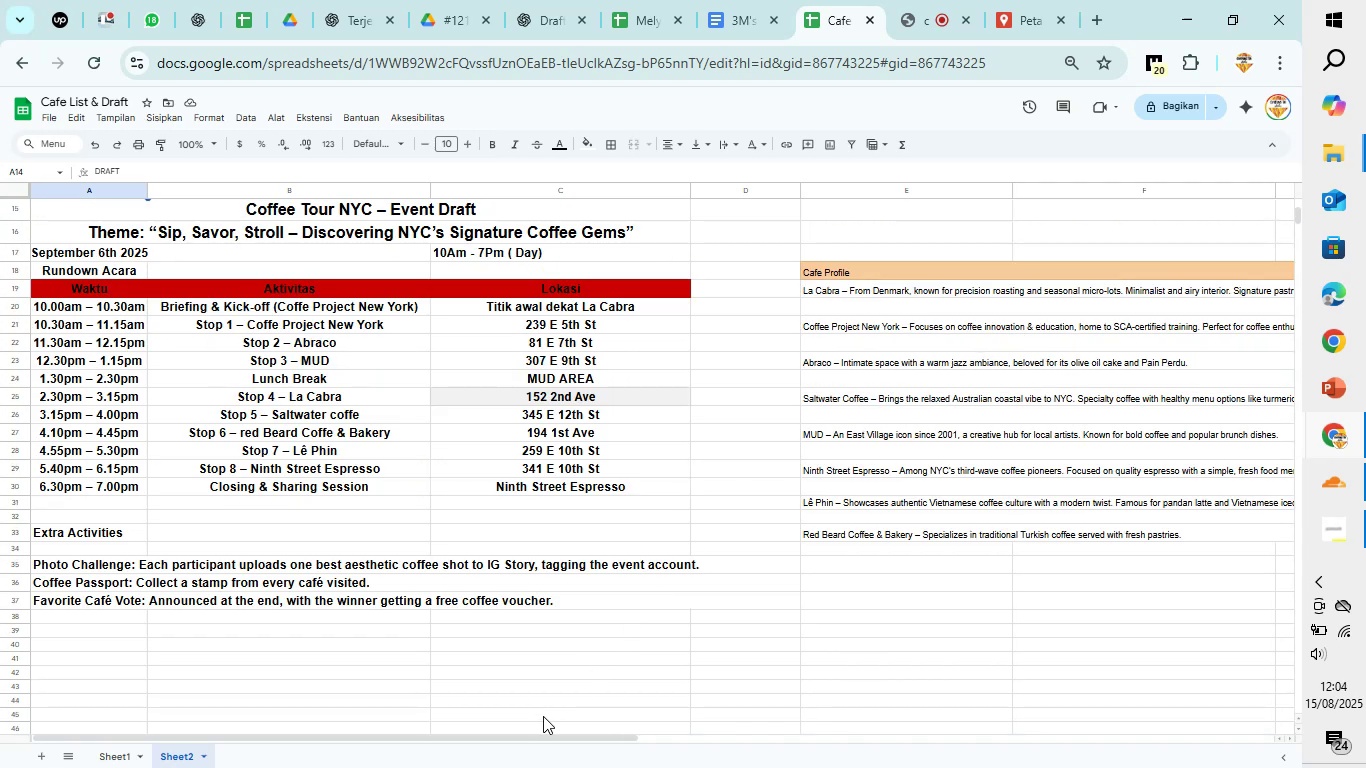 
left_click_drag(start_coordinate=[532, 742], to_coordinate=[740, 729])
 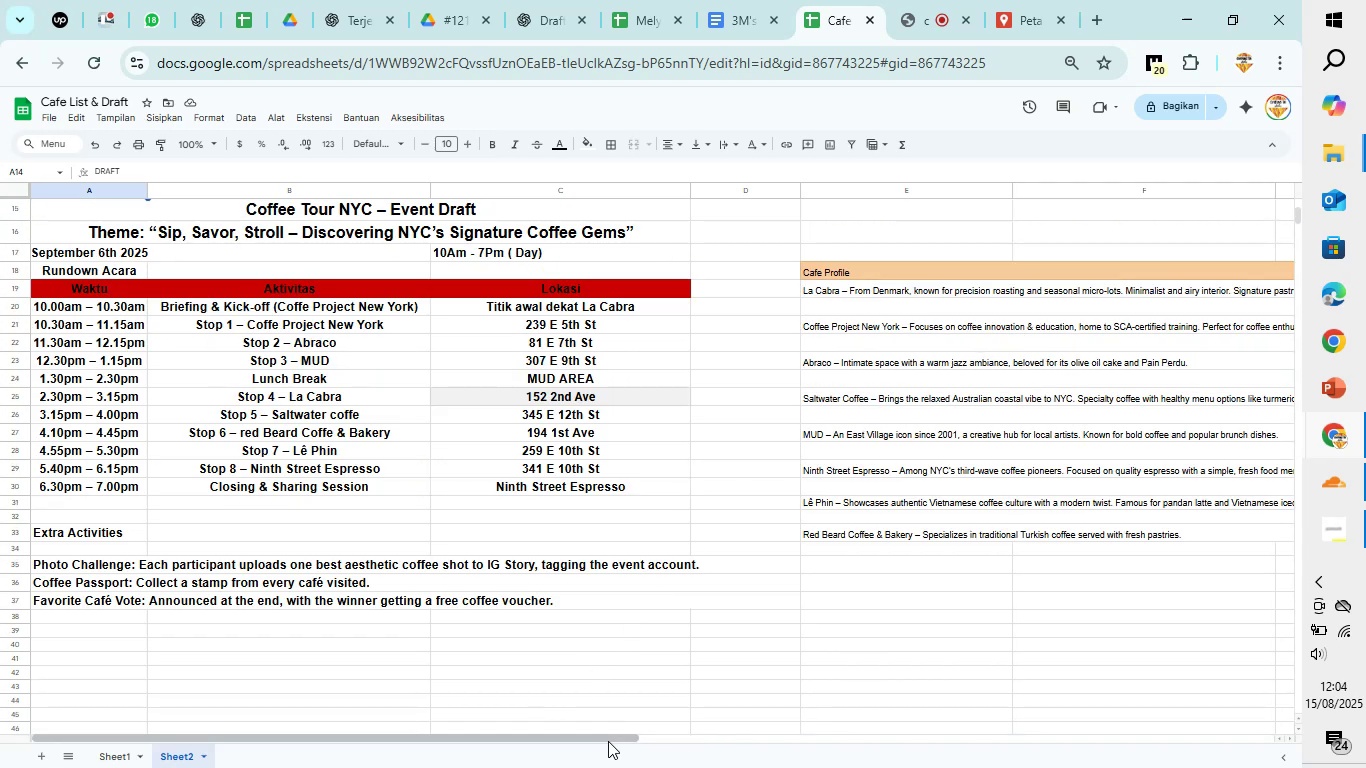 
left_click_drag(start_coordinate=[610, 738], to_coordinate=[834, 698])
 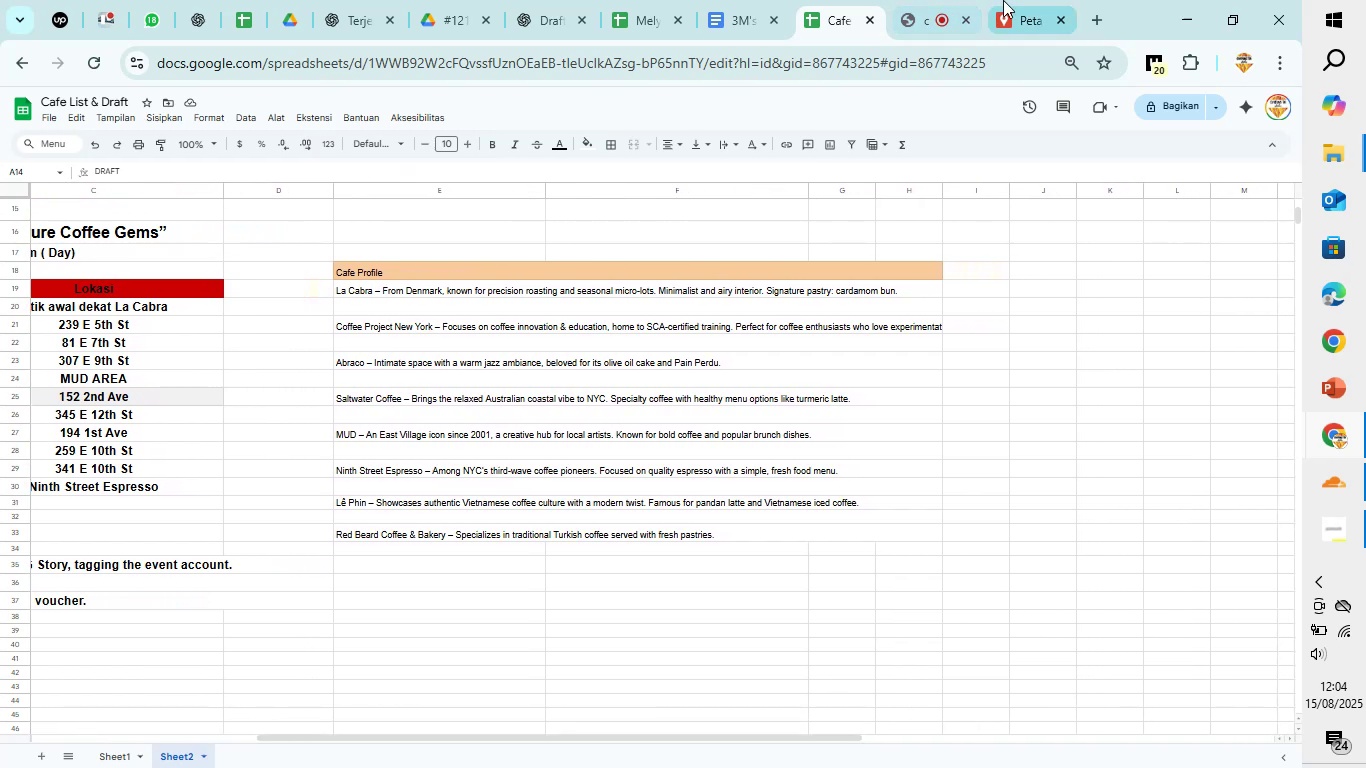 
left_click([1026, 0])
 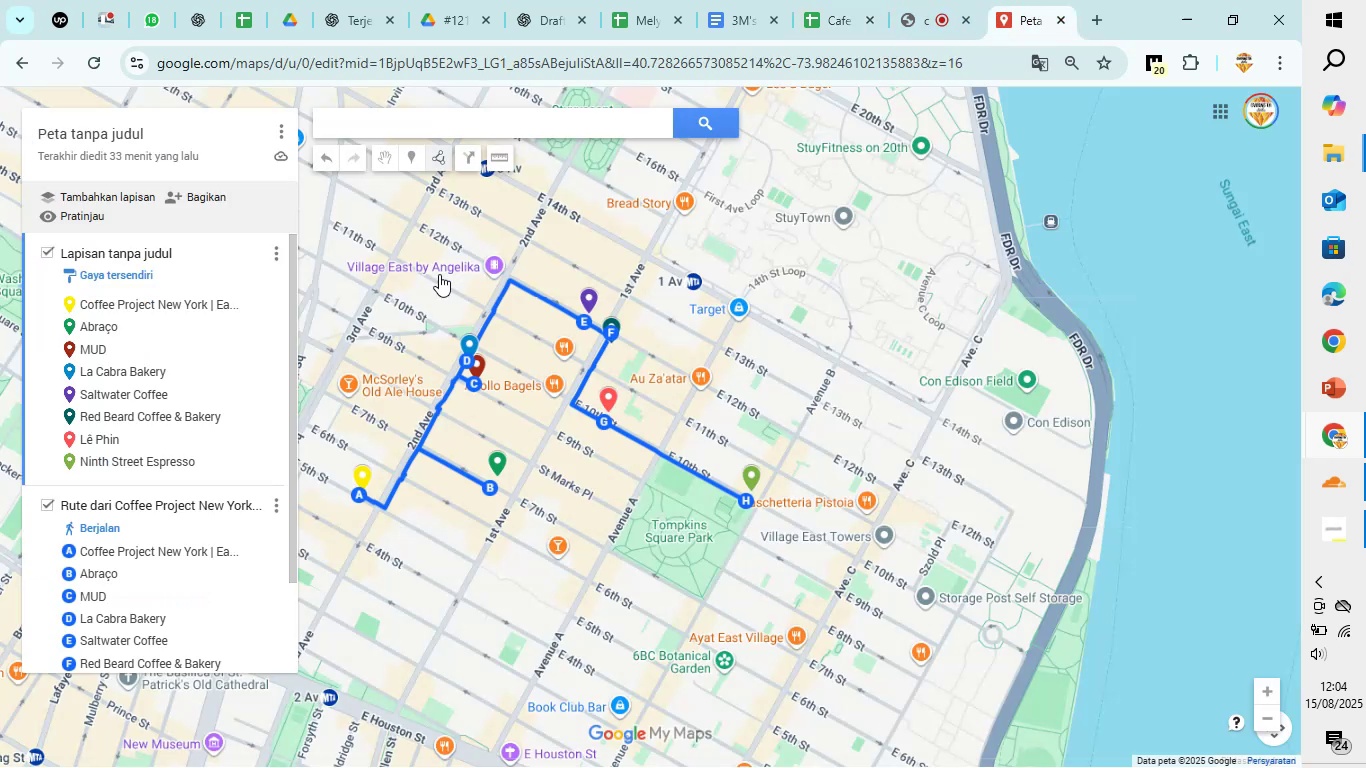 
mouse_move([177, 311])
 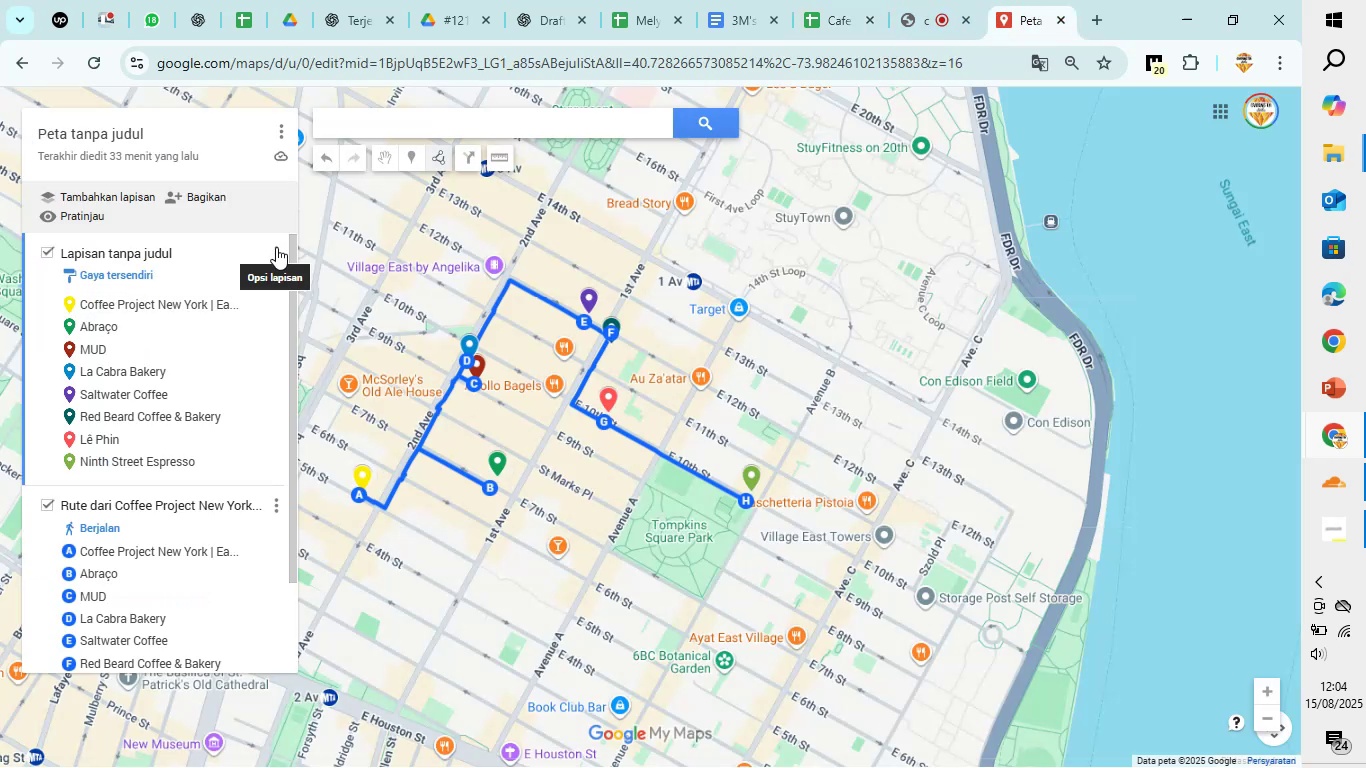 
left_click([276, 247])
 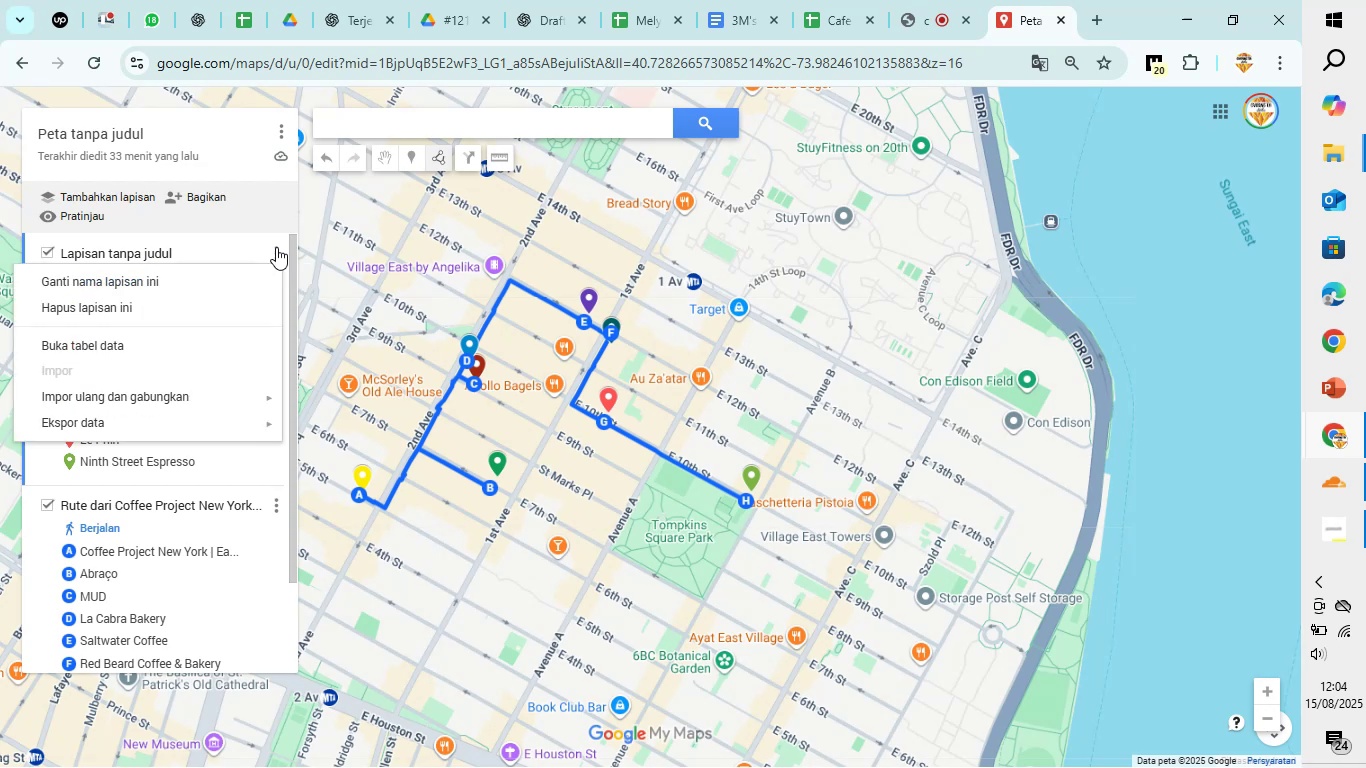 
left_click([276, 247])
 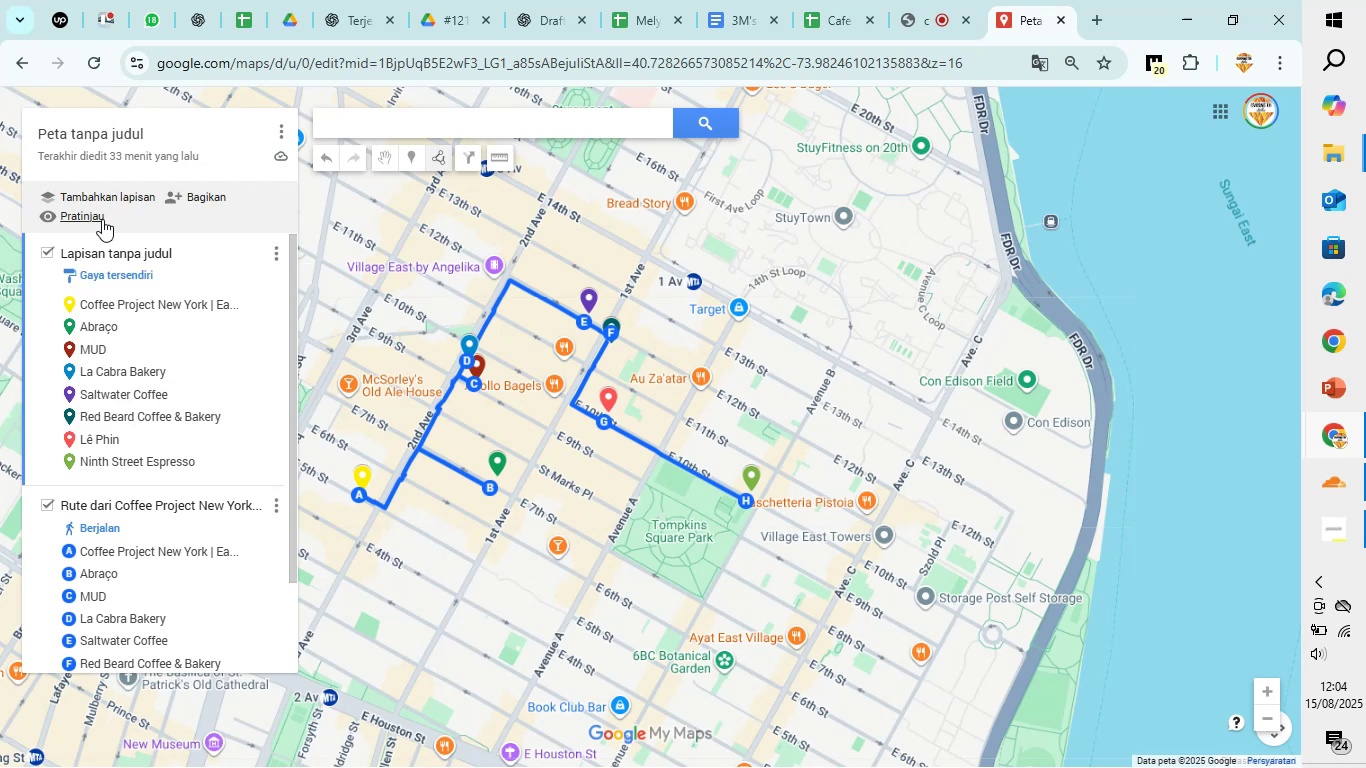 
left_click([94, 218])
 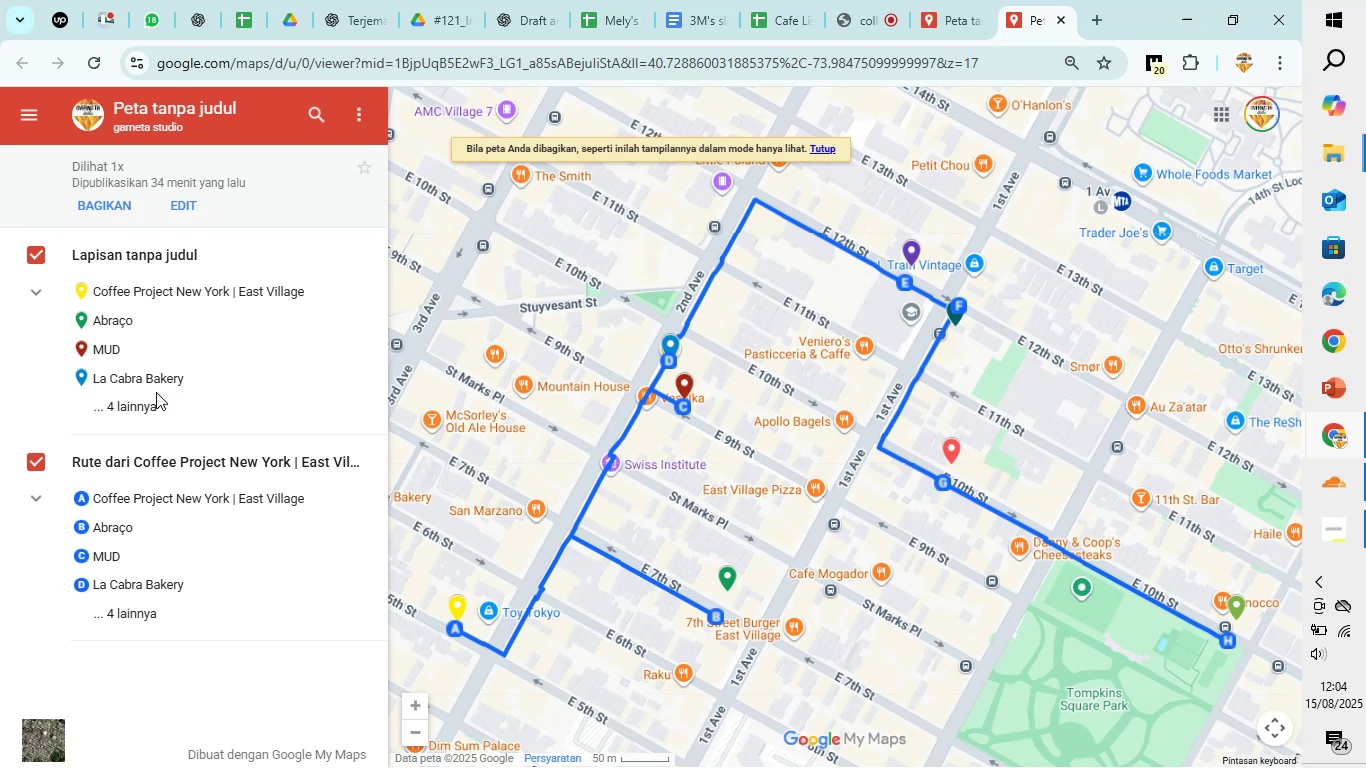 
wait(12.44)
 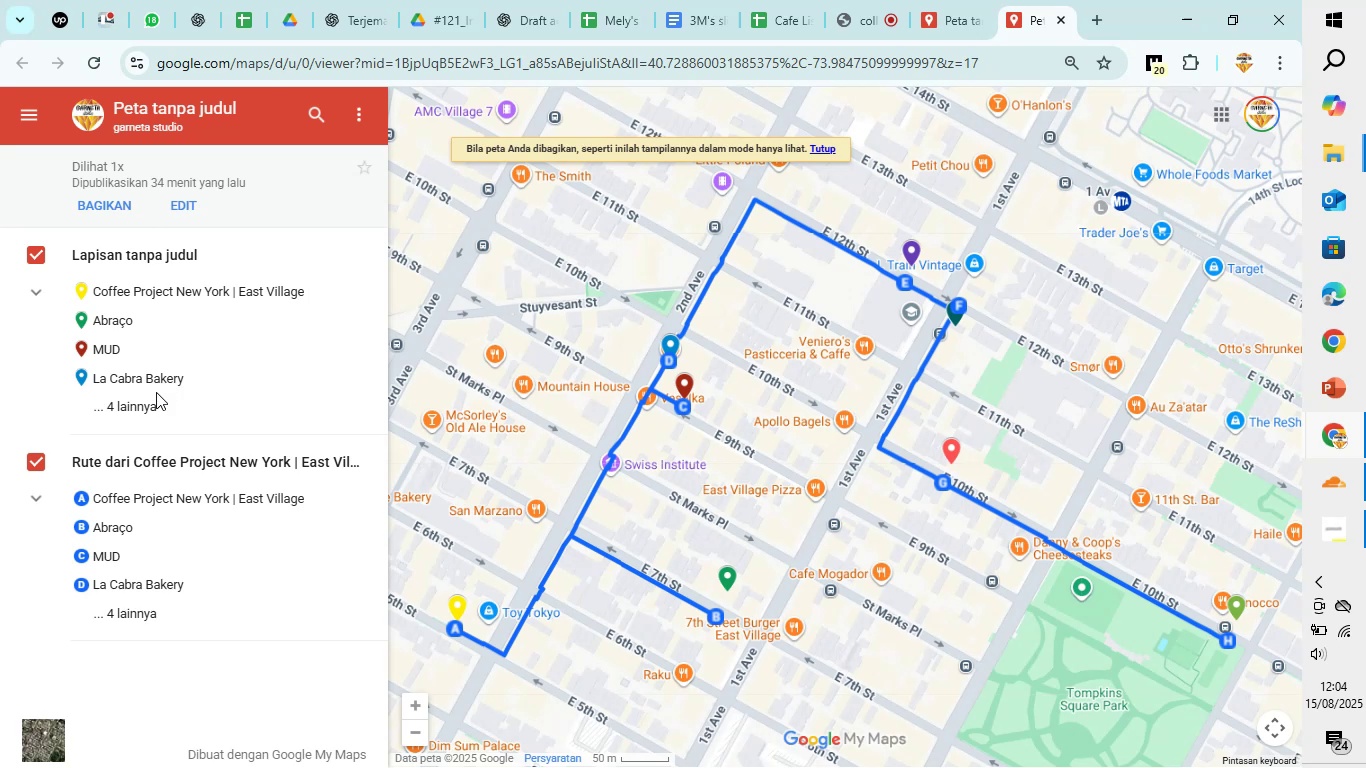 
left_click([1059, 12])
 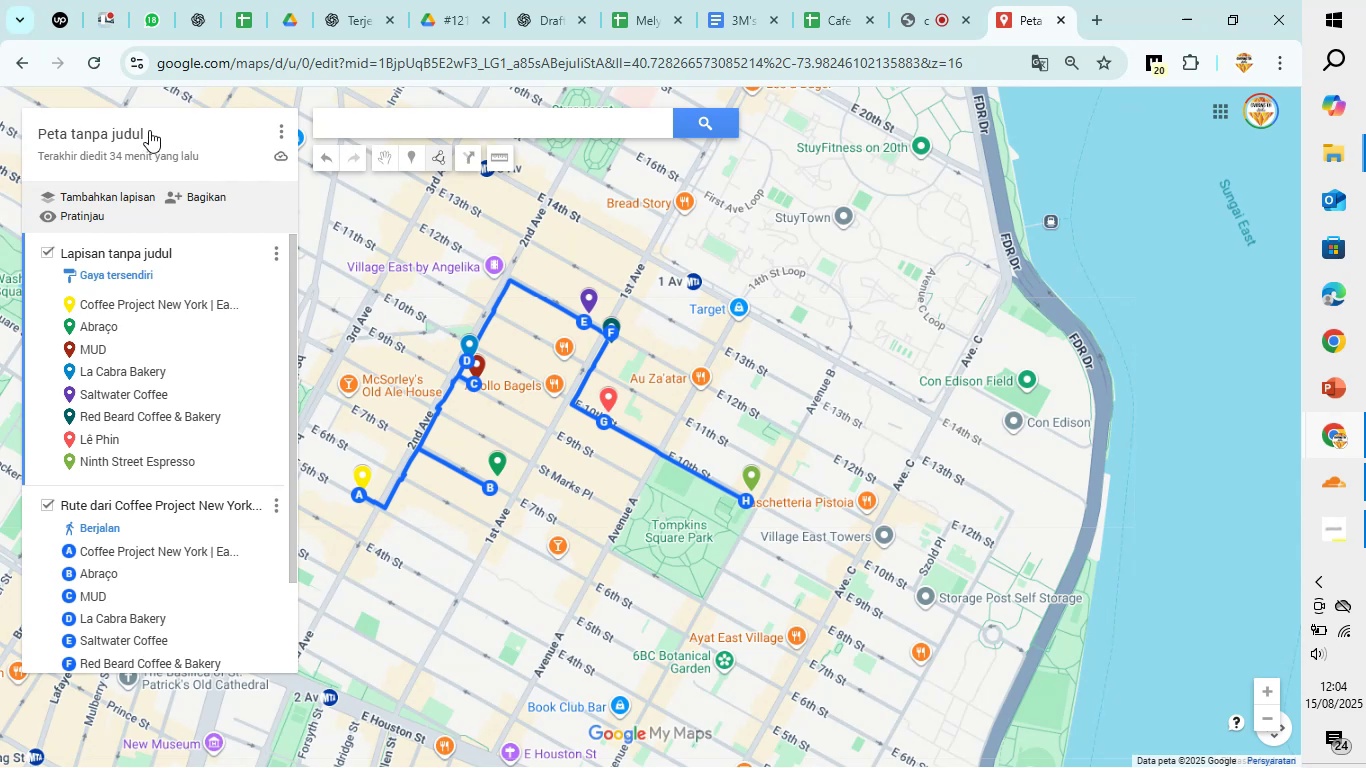 
wait(5.51)
 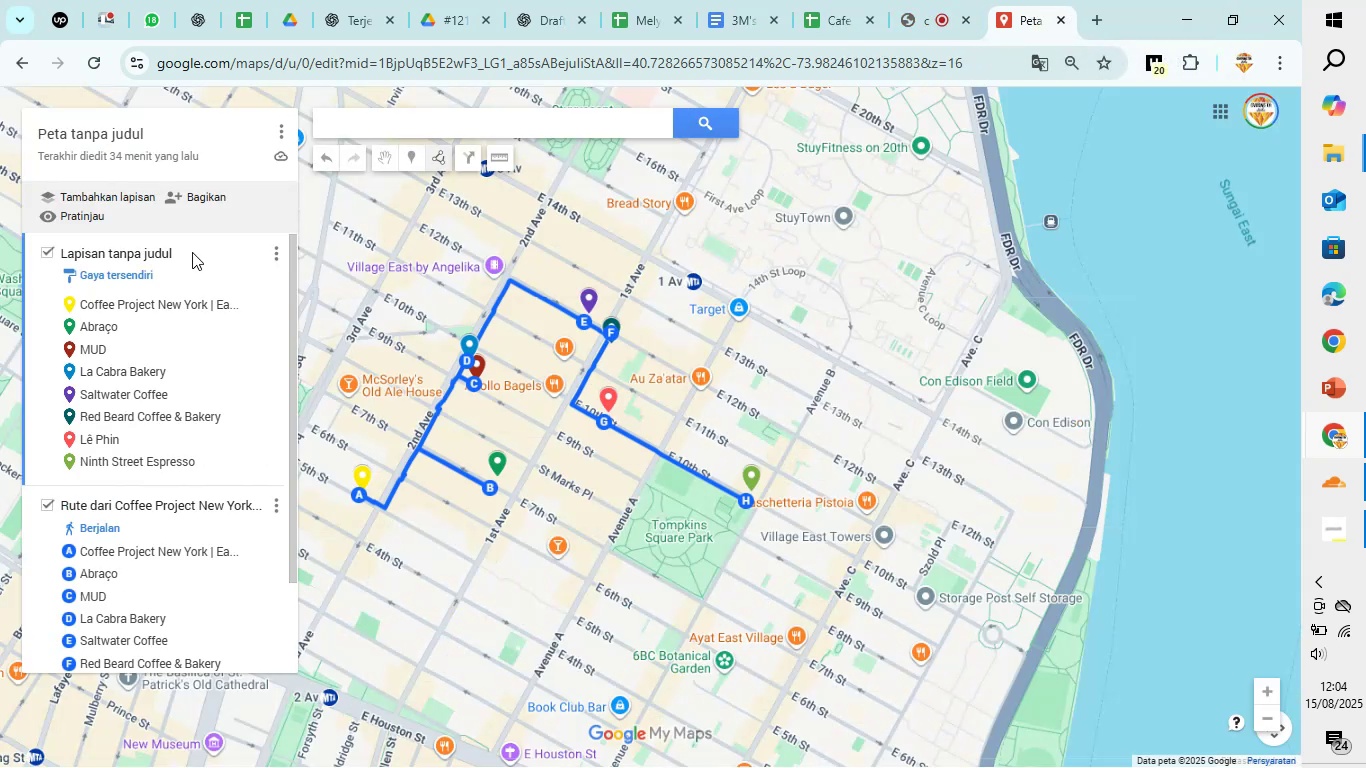 
left_click([818, 0])
 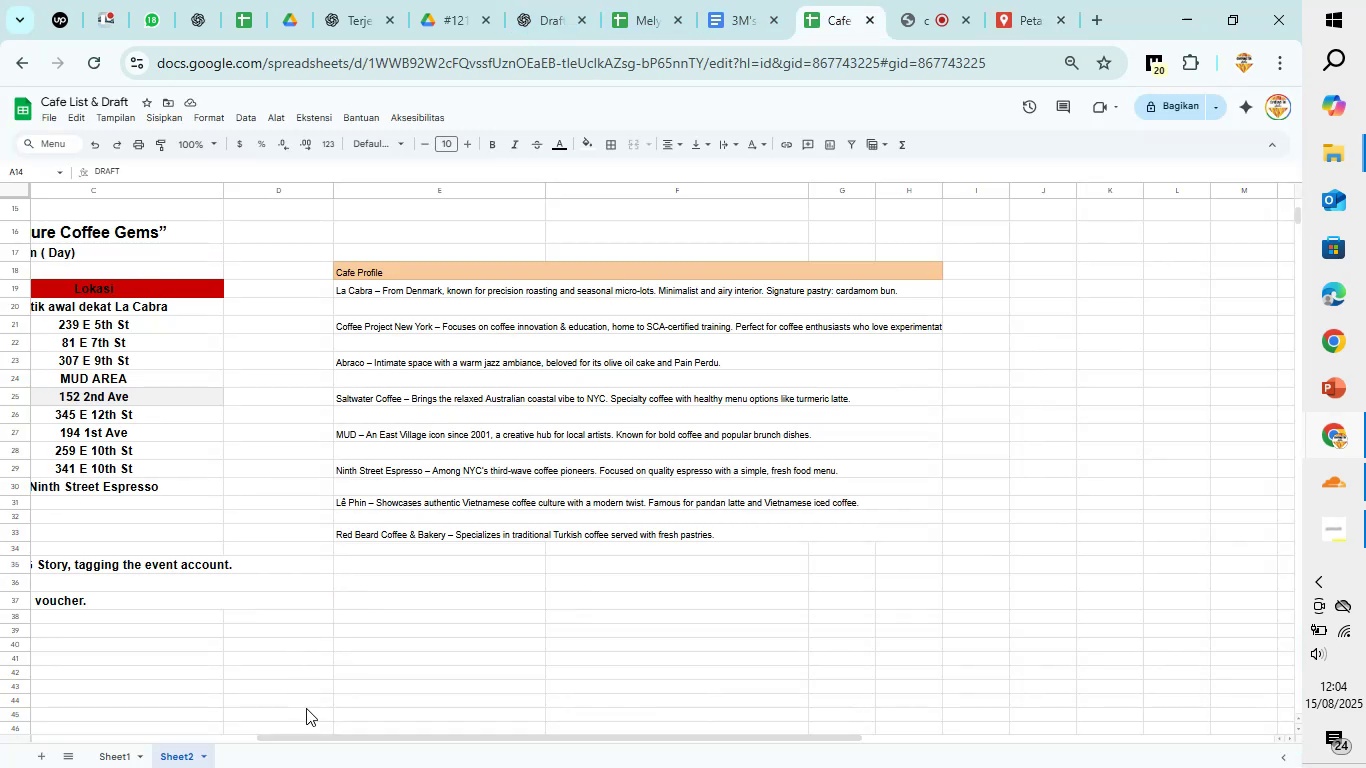 
left_click_drag(start_coordinate=[306, 736], to_coordinate=[118, 730])
 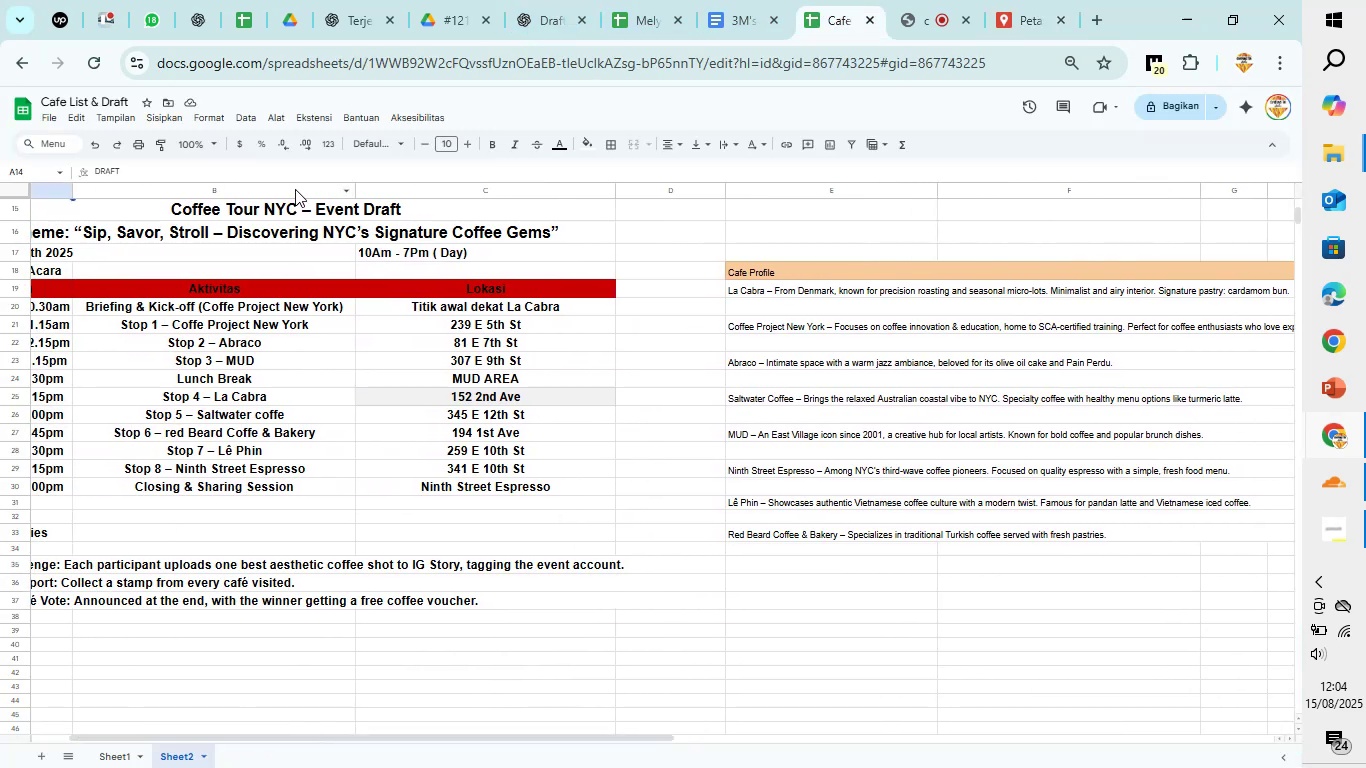 
left_click([278, 201])
 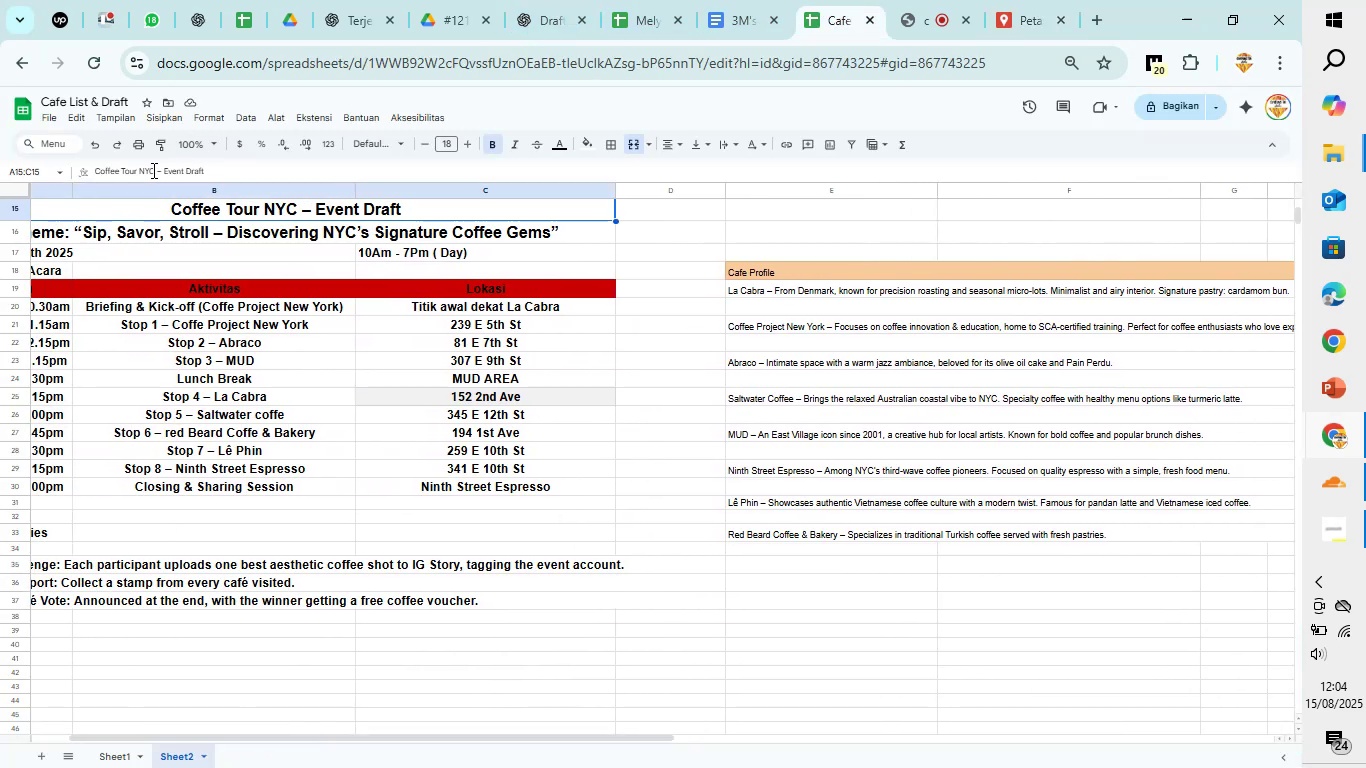 
left_click_drag(start_coordinate=[153, 169], to_coordinate=[70, 178])
 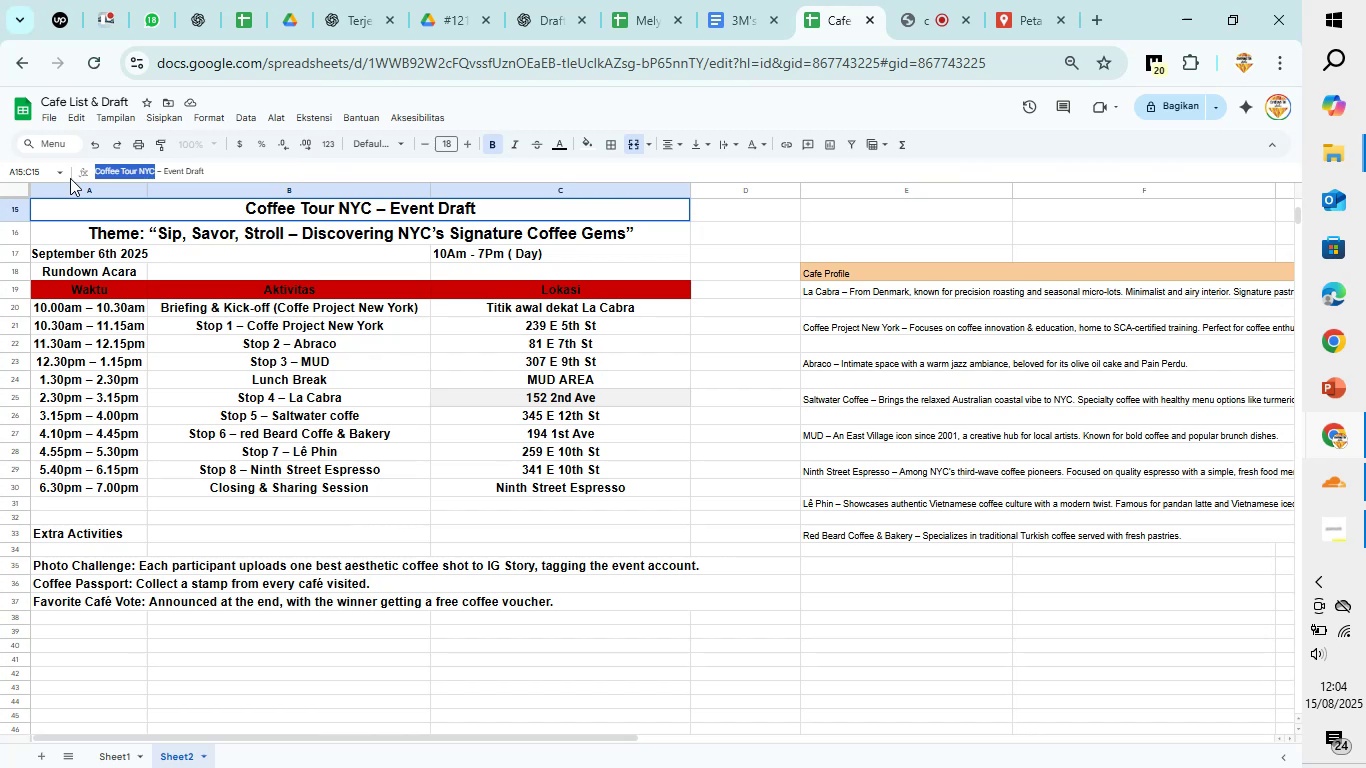 
key(Control+C)
 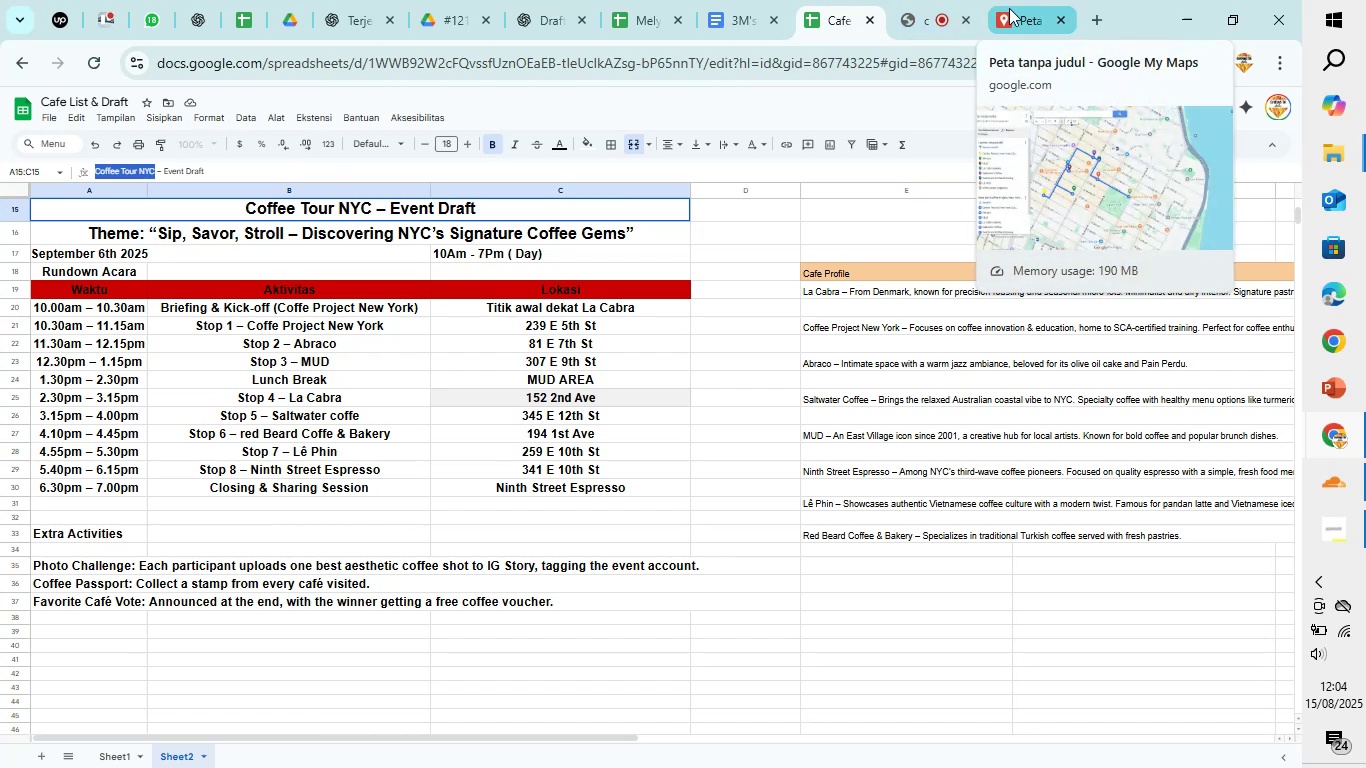 
left_click([999, 10])
 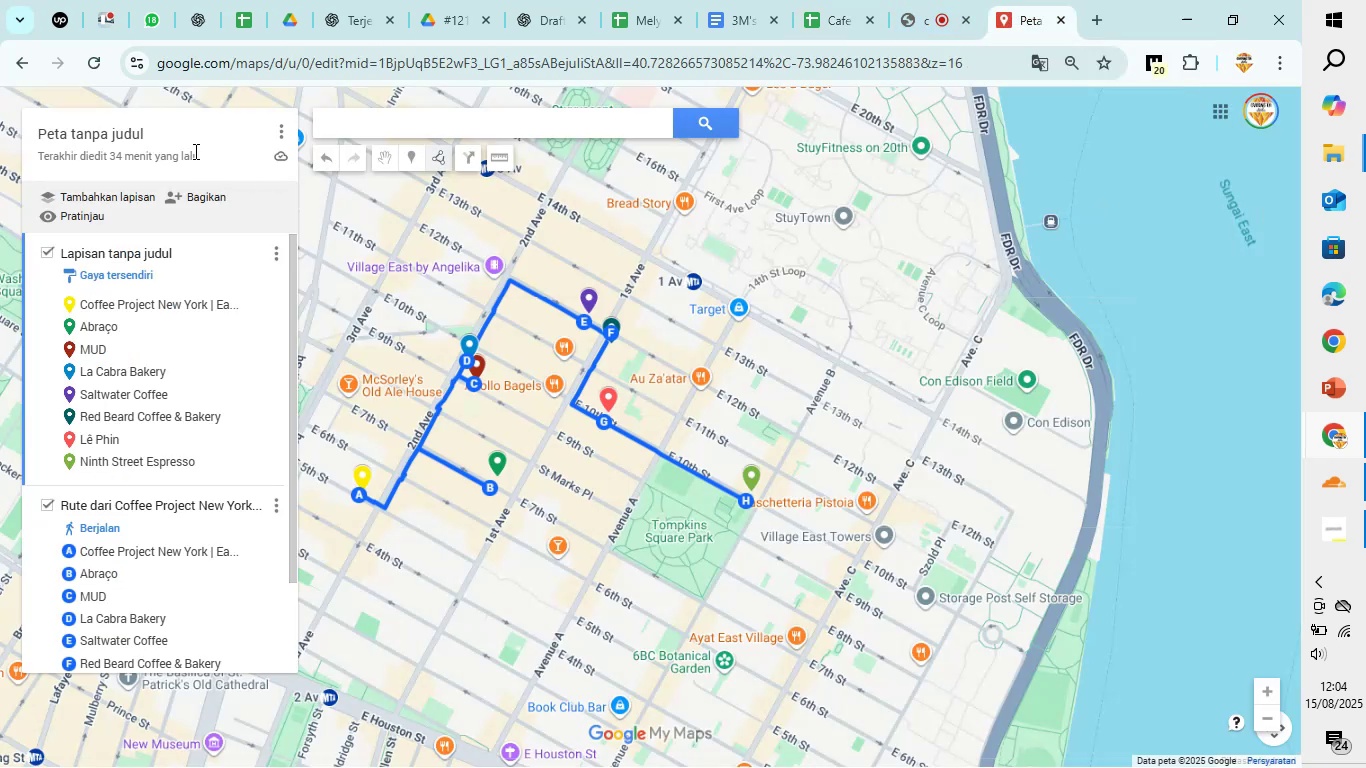 
left_click([170, 136])
 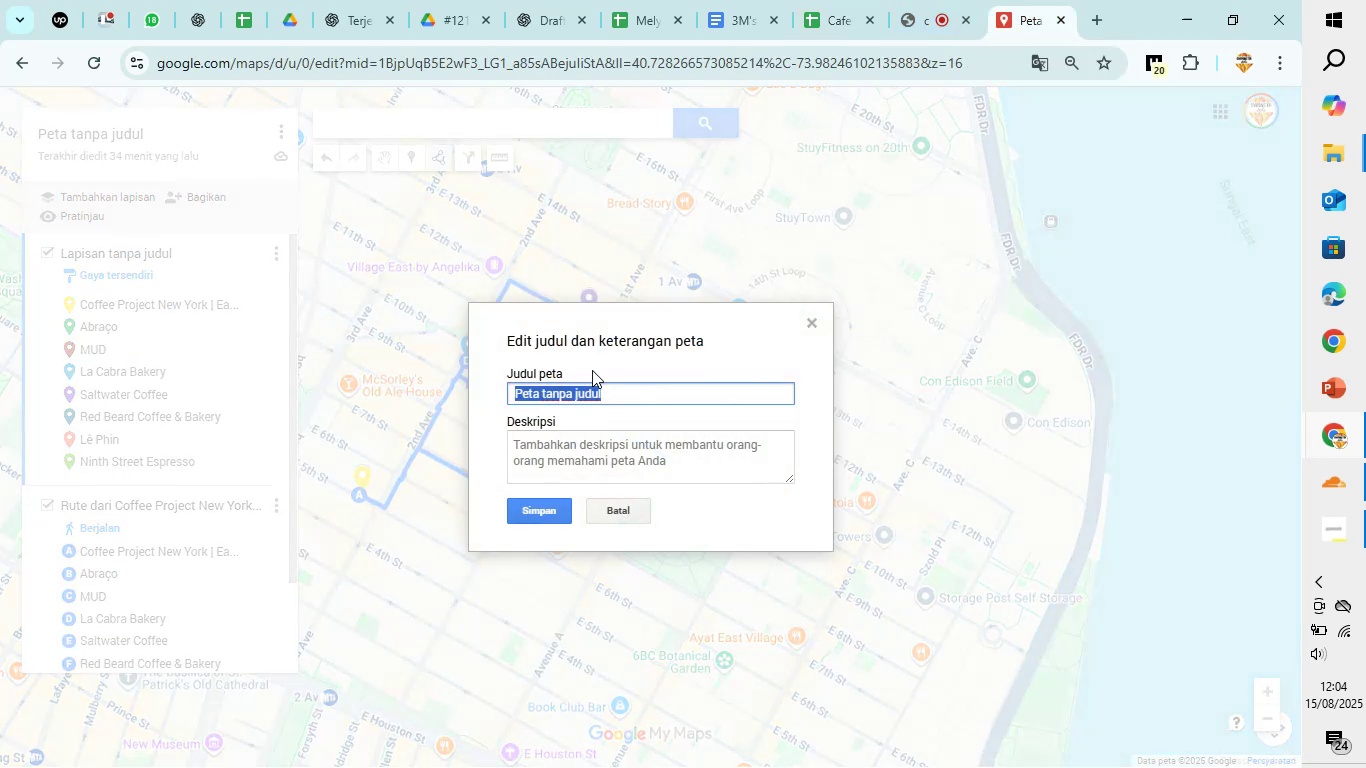 
key(Control+C)
 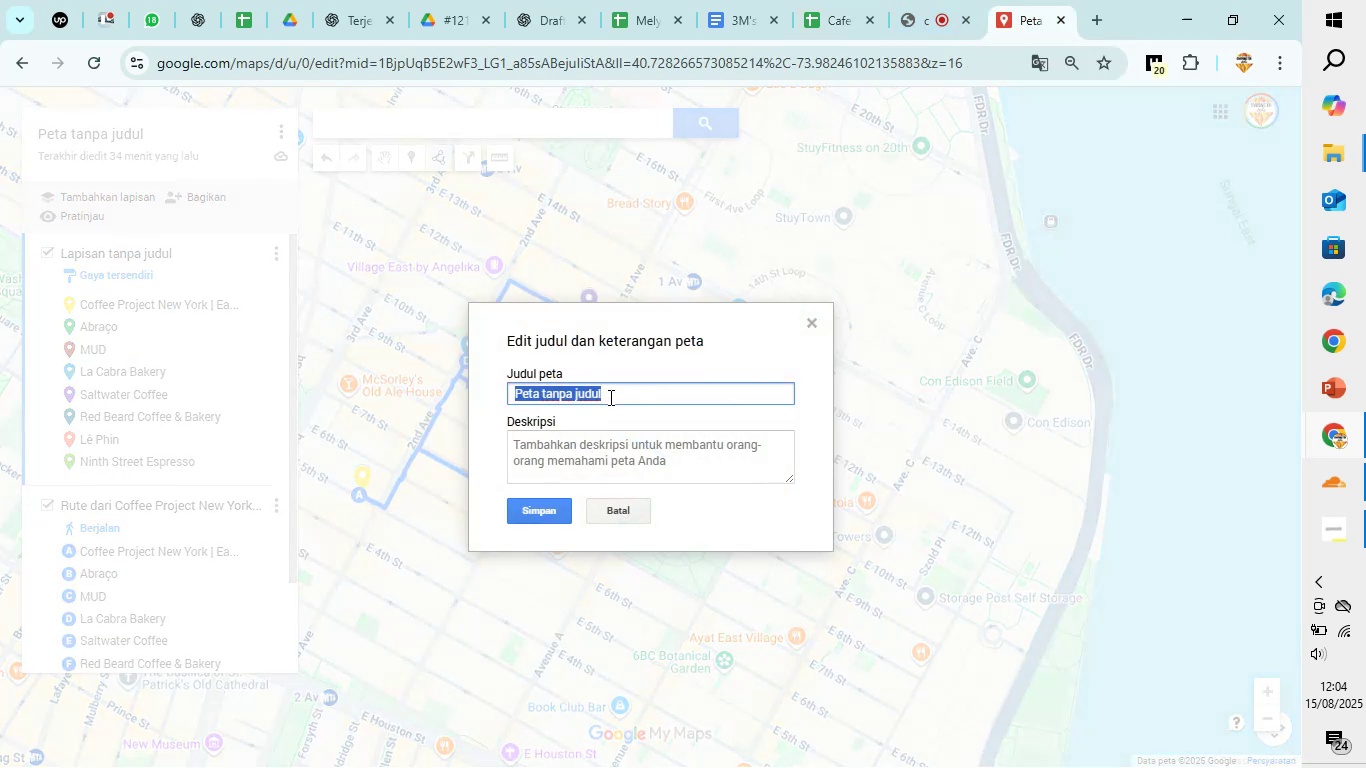 
left_click([609, 397])
 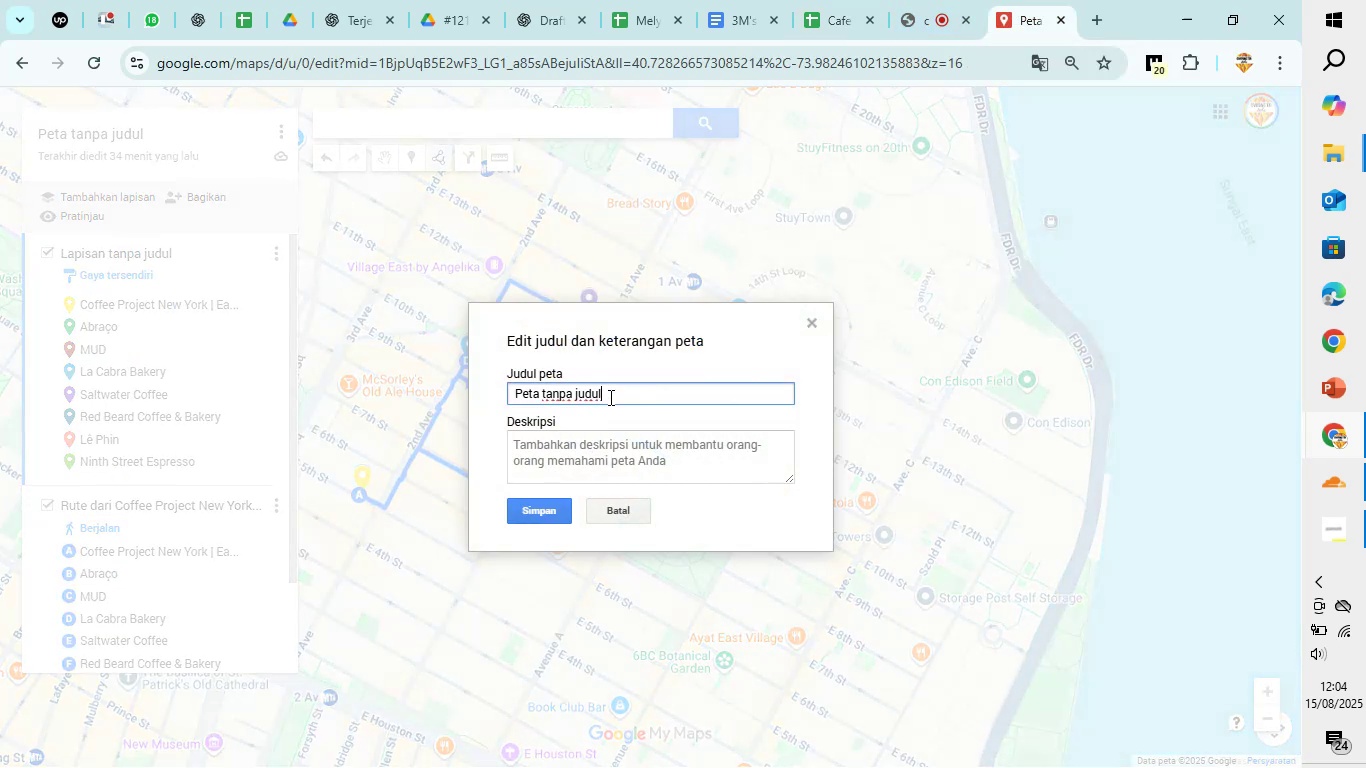 
left_click_drag(start_coordinate=[609, 397], to_coordinate=[492, 387])
 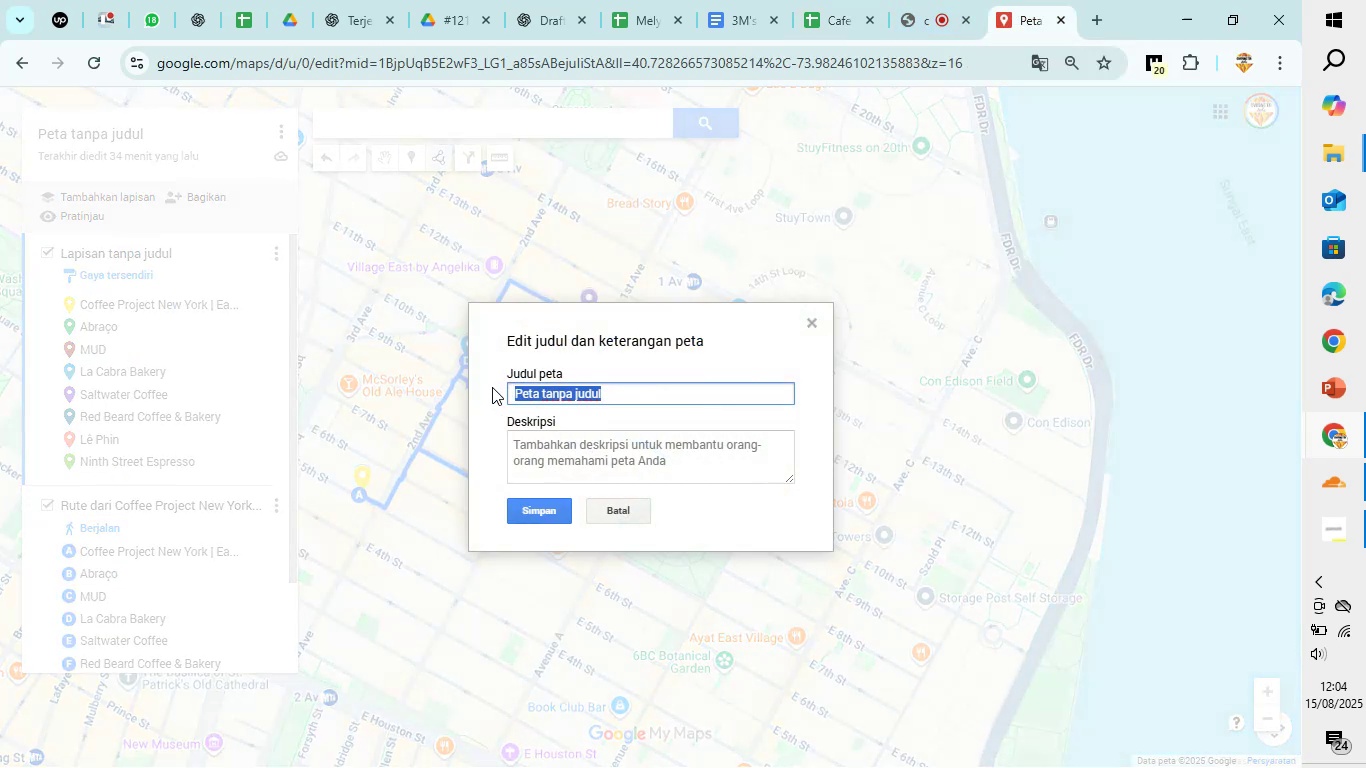 
key(Control+V)
 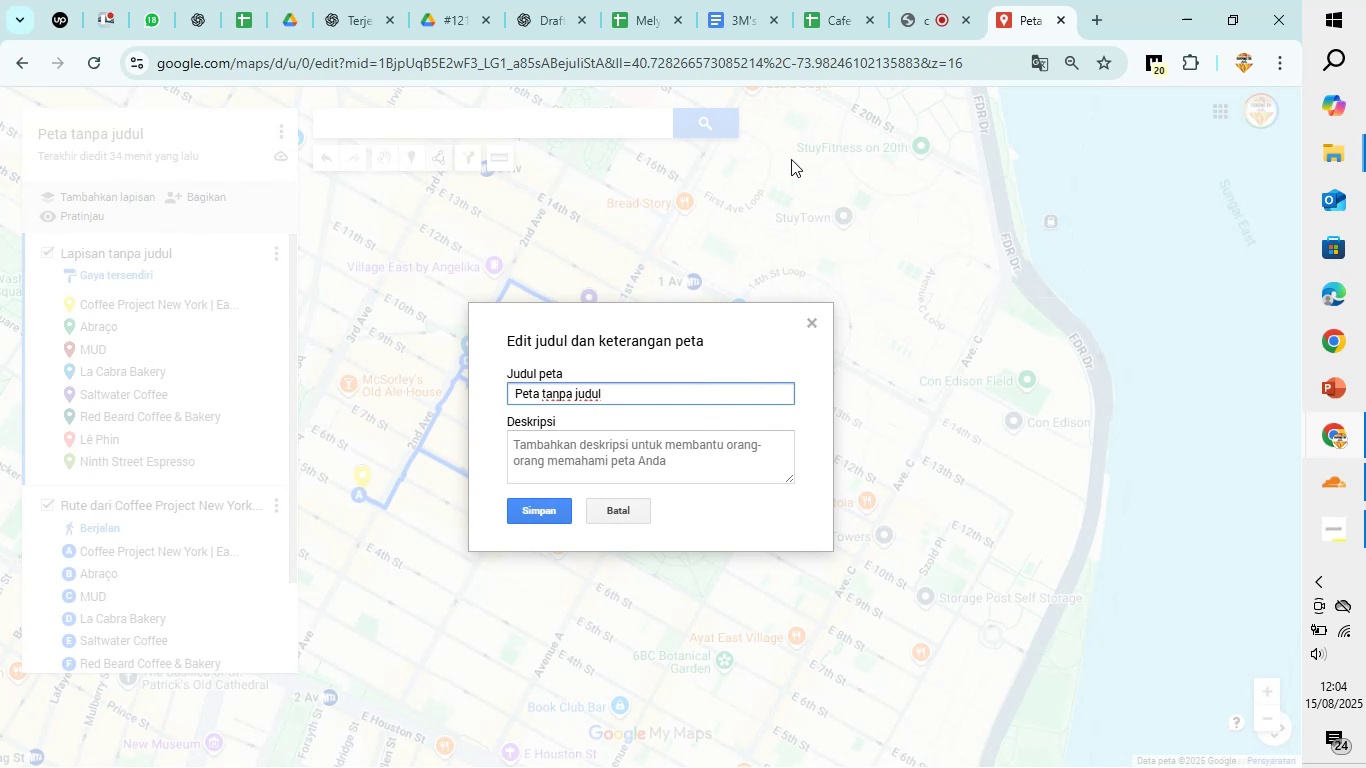 
left_click([824, 25])
 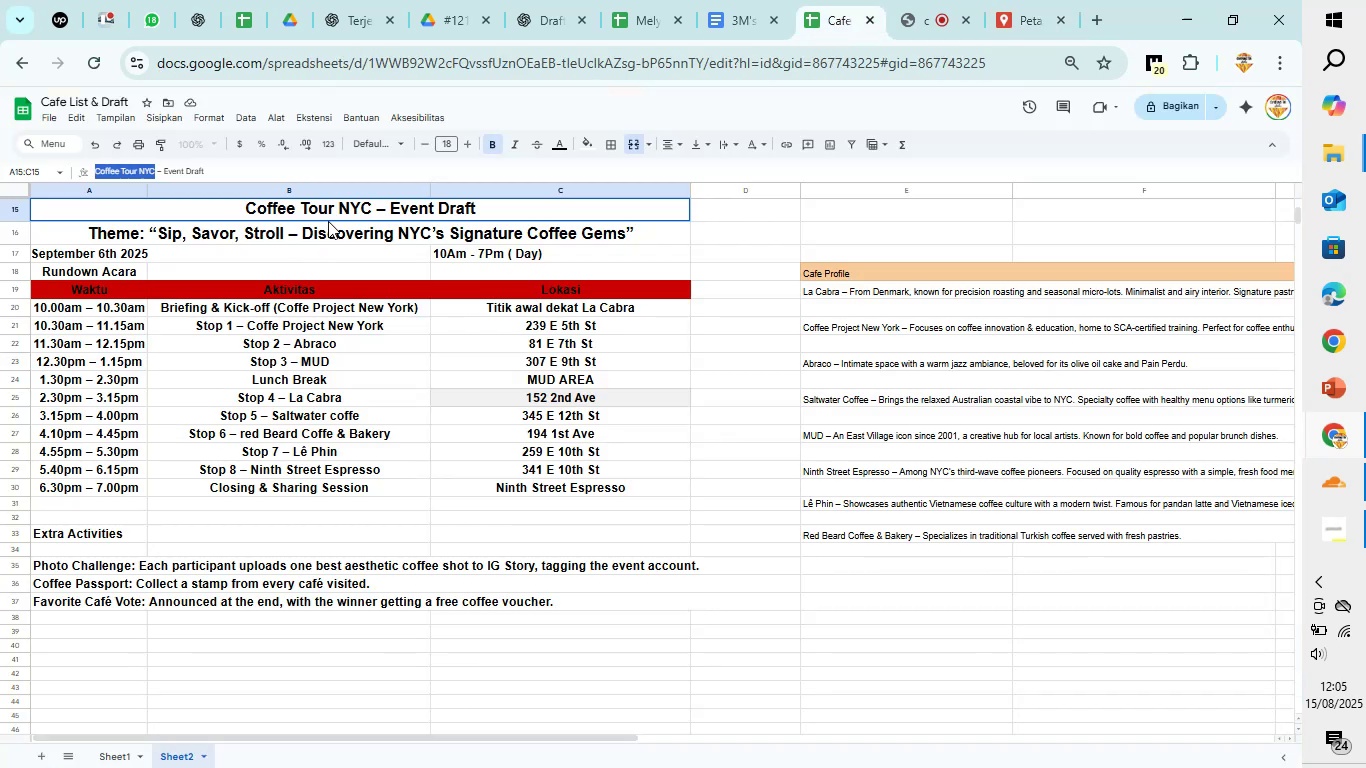 
left_click([333, 209])
 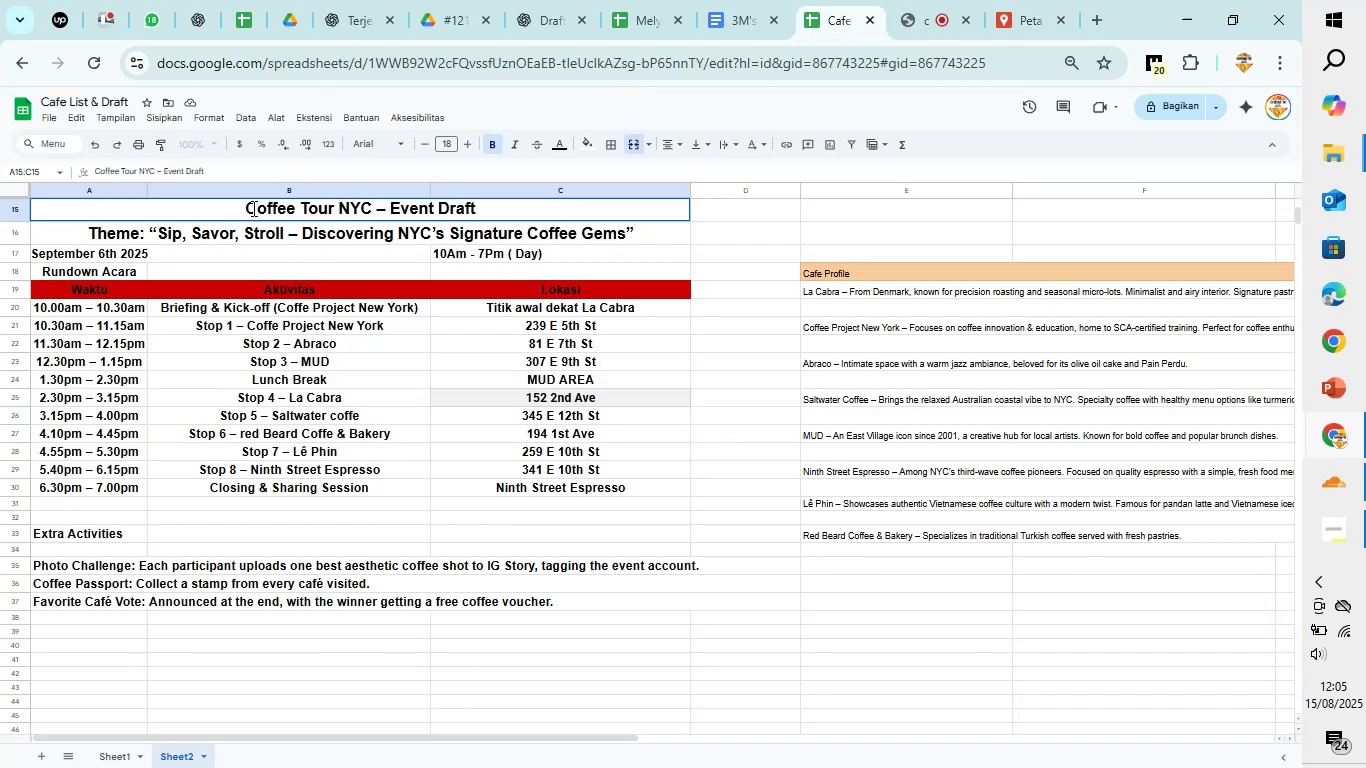 
left_click_drag(start_coordinate=[249, 207], to_coordinate=[369, 213])
 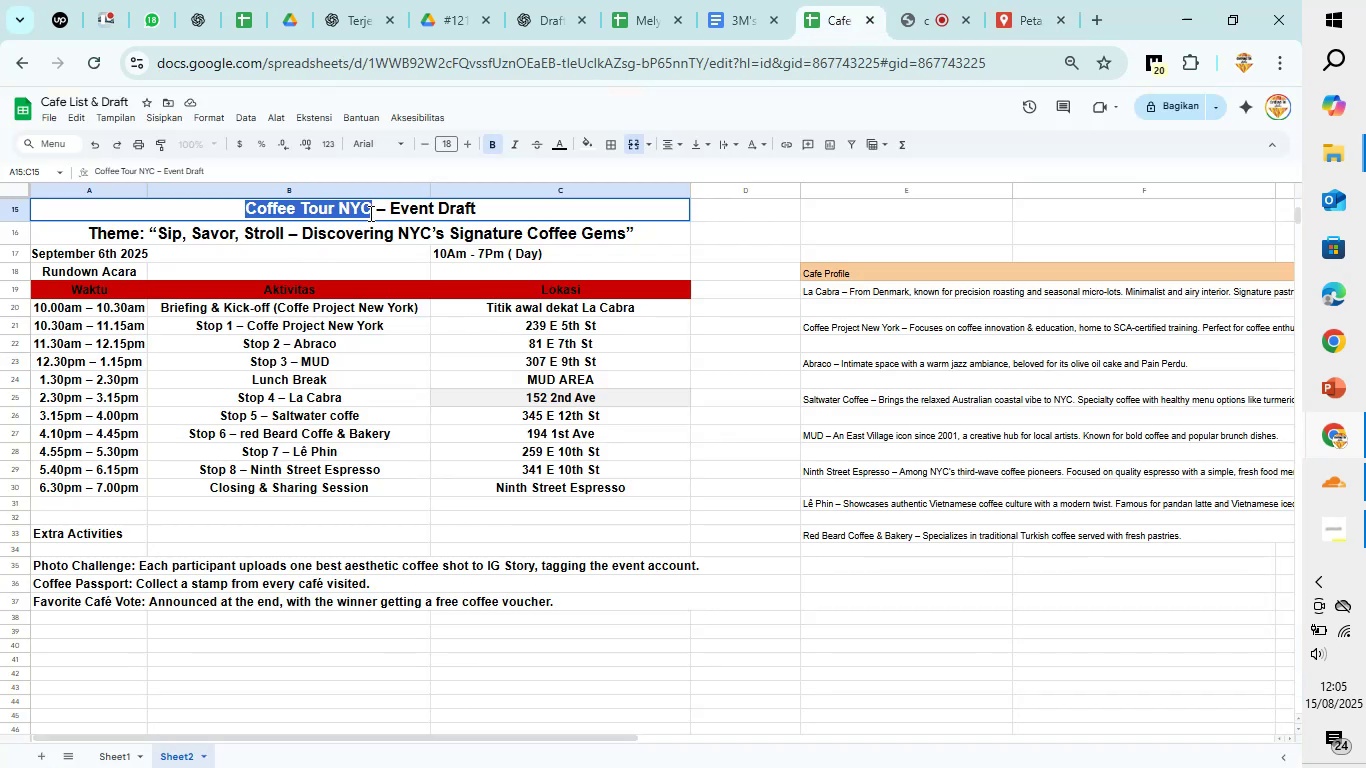 
key(Control+C)
 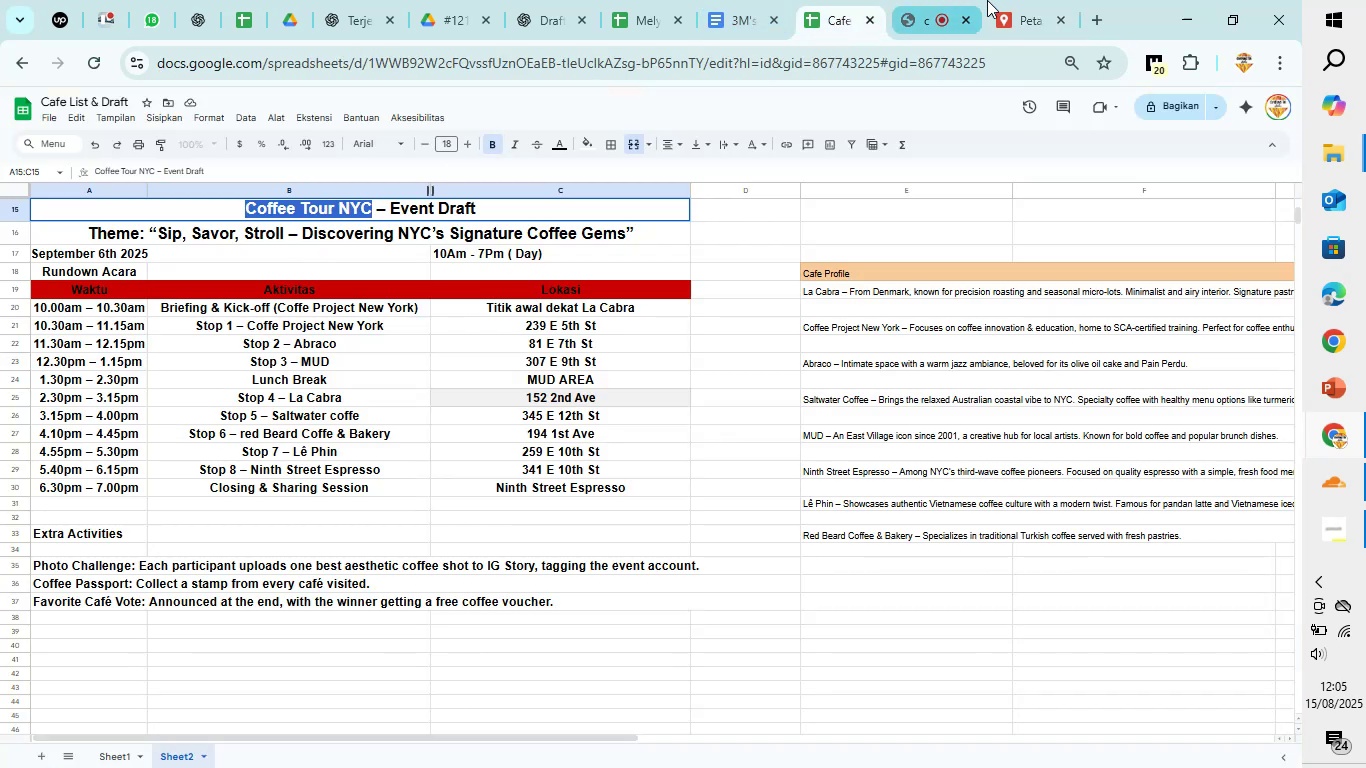 
left_click([1009, 0])
 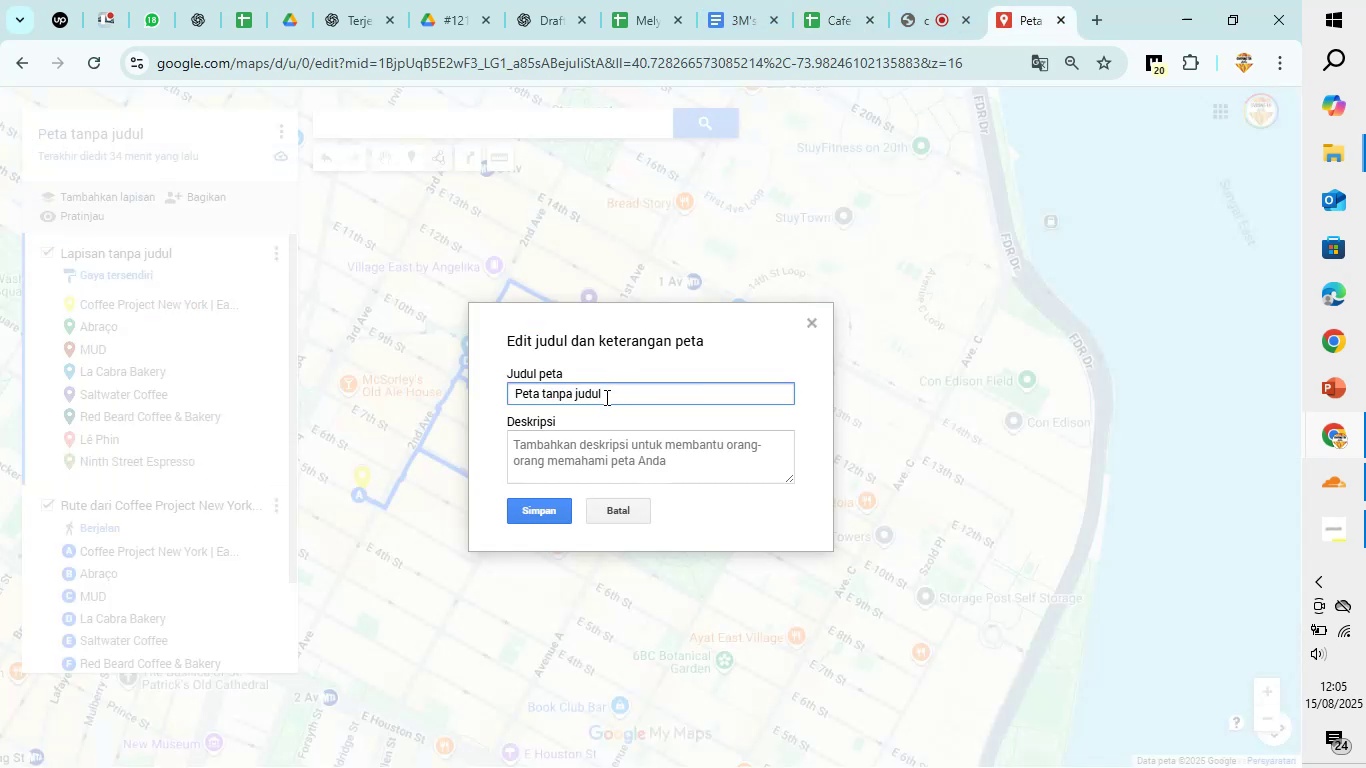 
left_click_drag(start_coordinate=[604, 398], to_coordinate=[513, 401])
 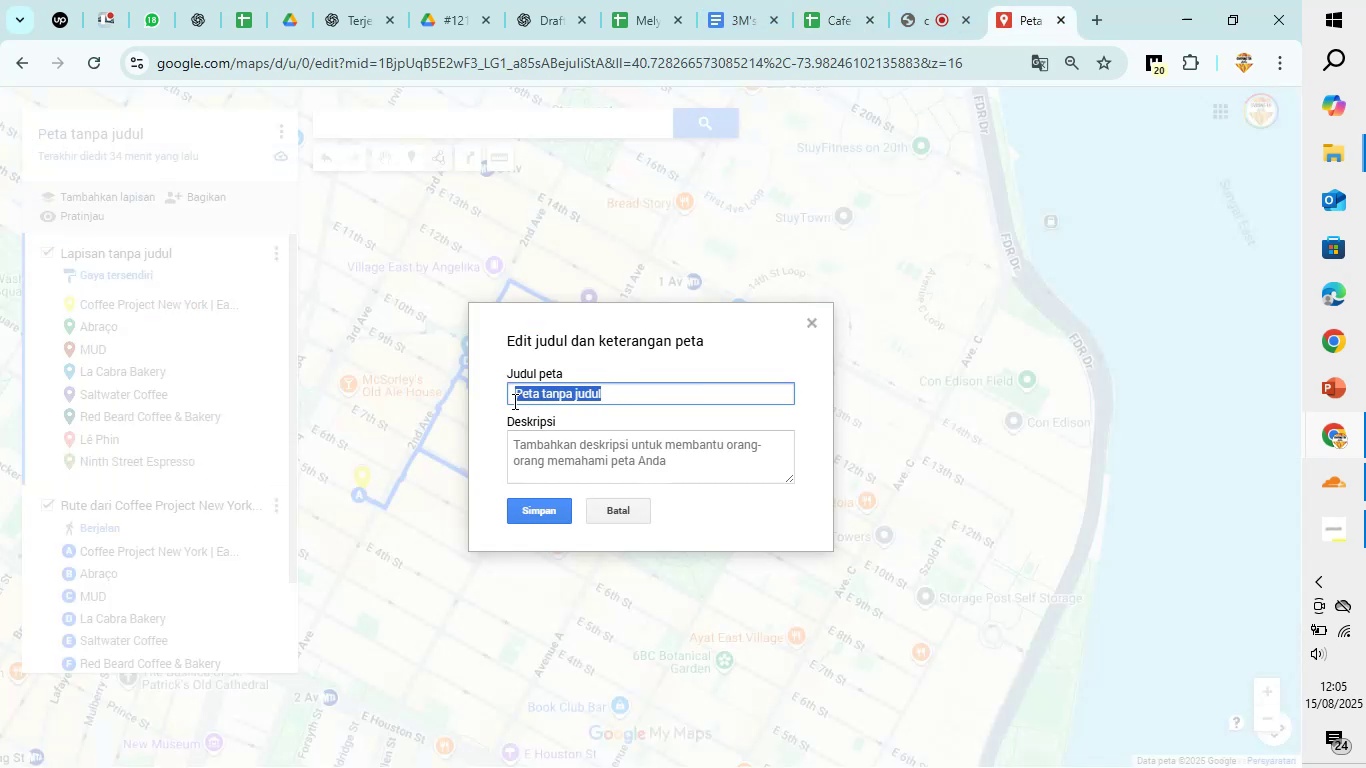 
key(Control+V)
 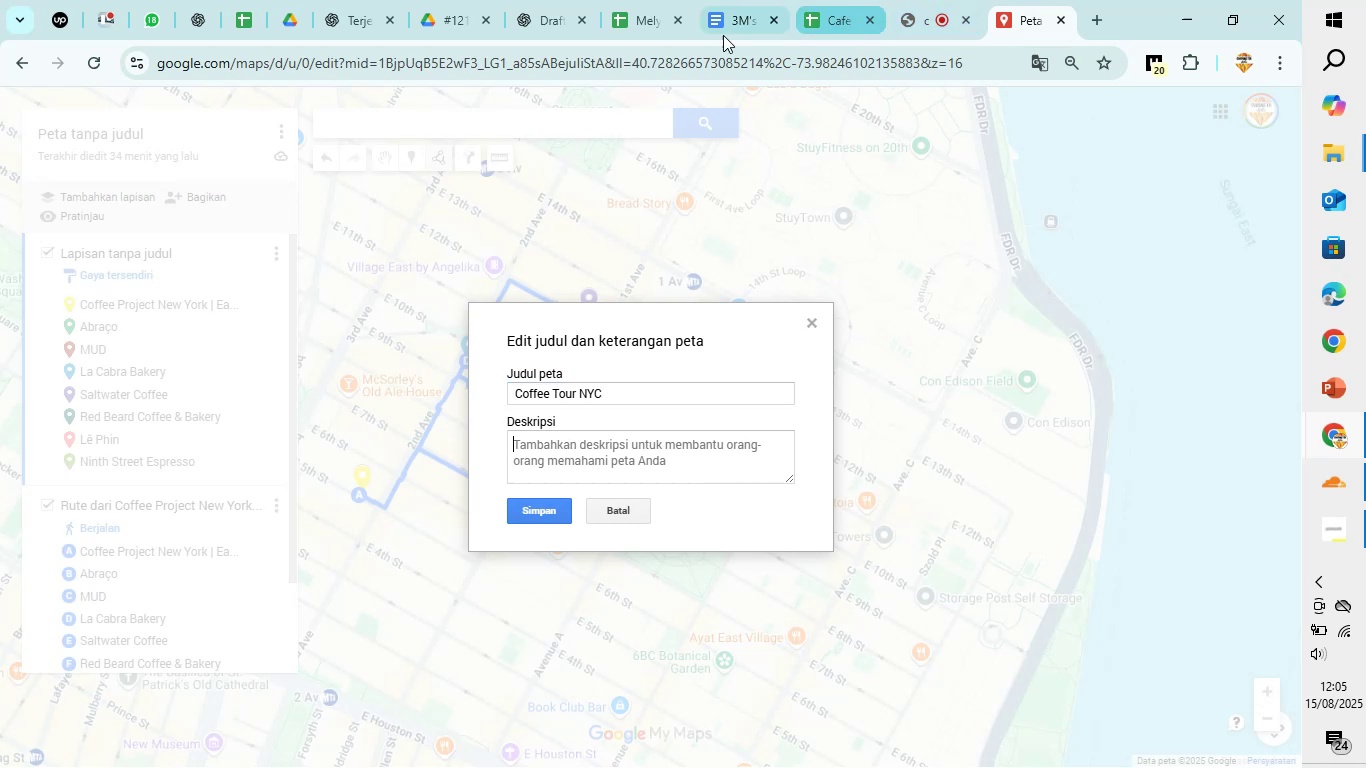 
wait(5.64)
 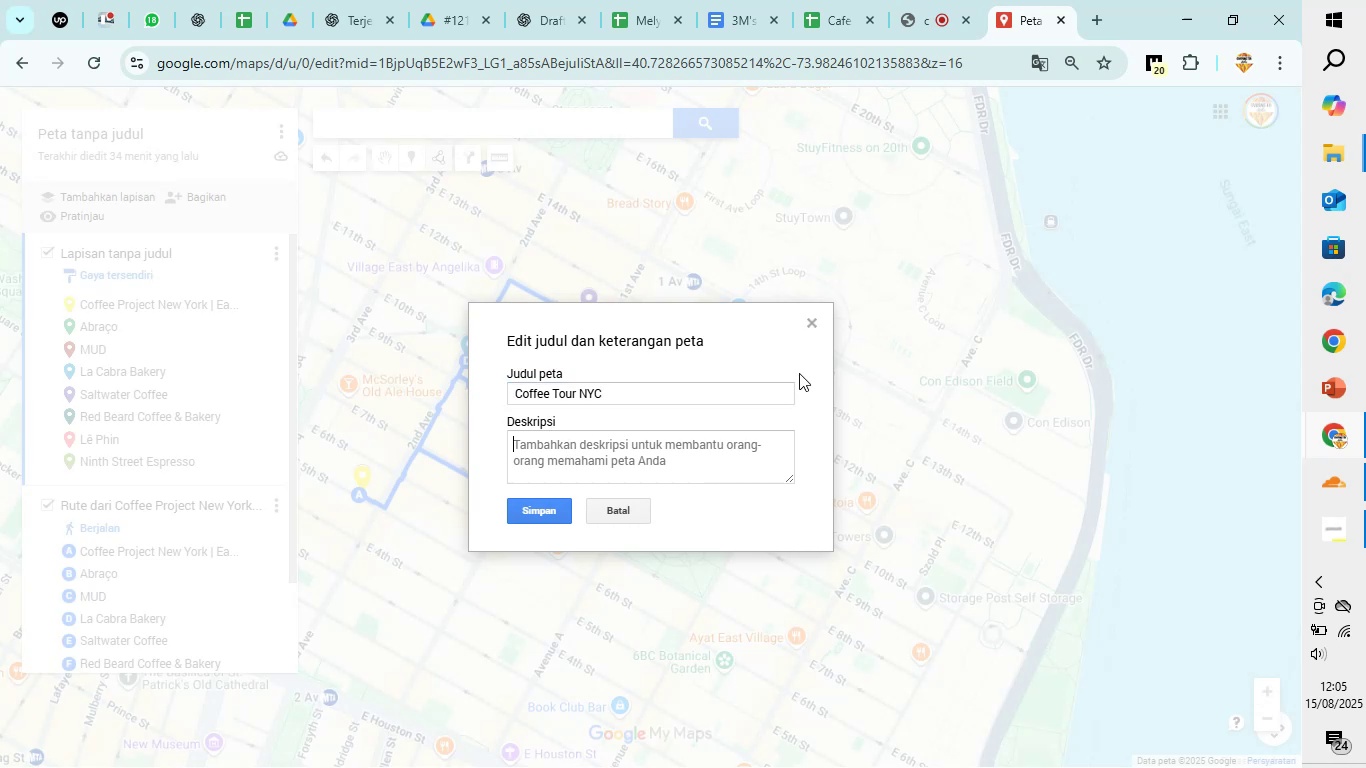 
left_click([852, 0])
 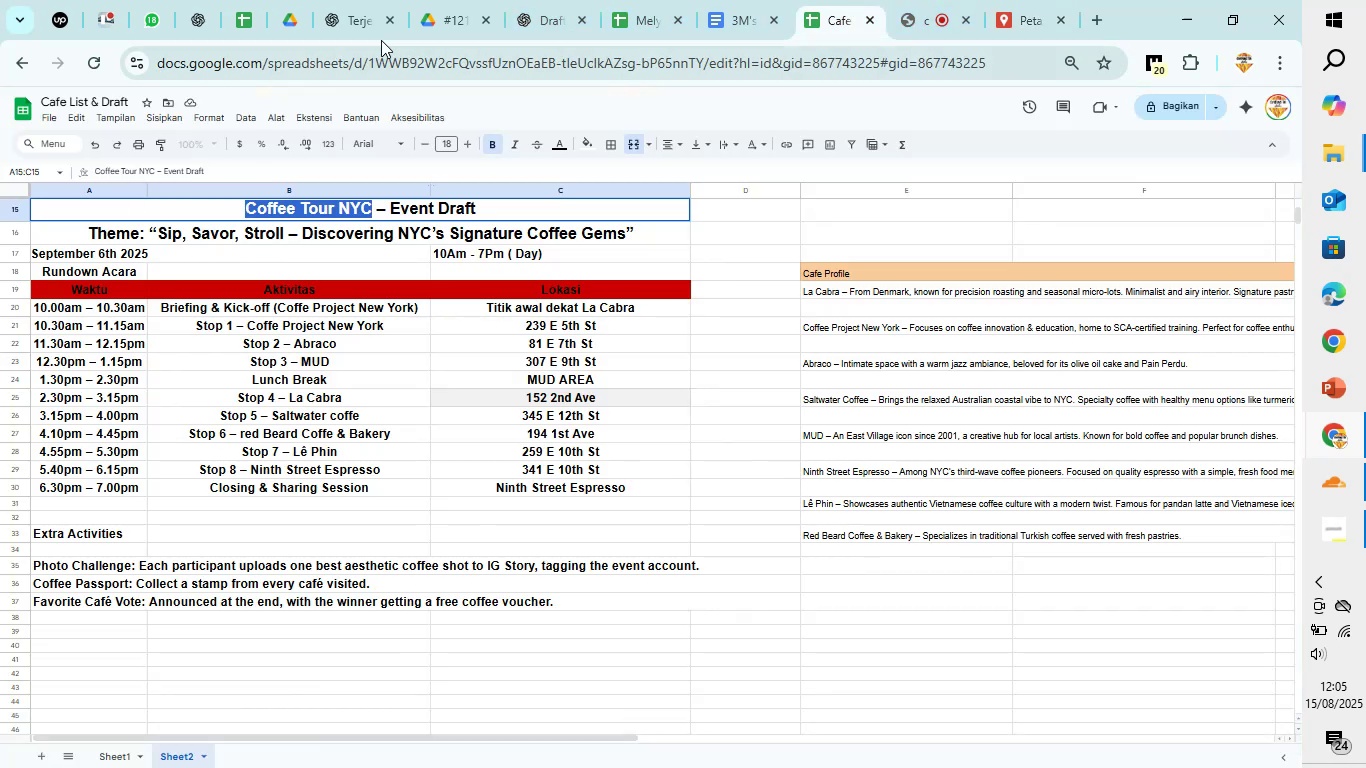 
left_click([538, 0])
 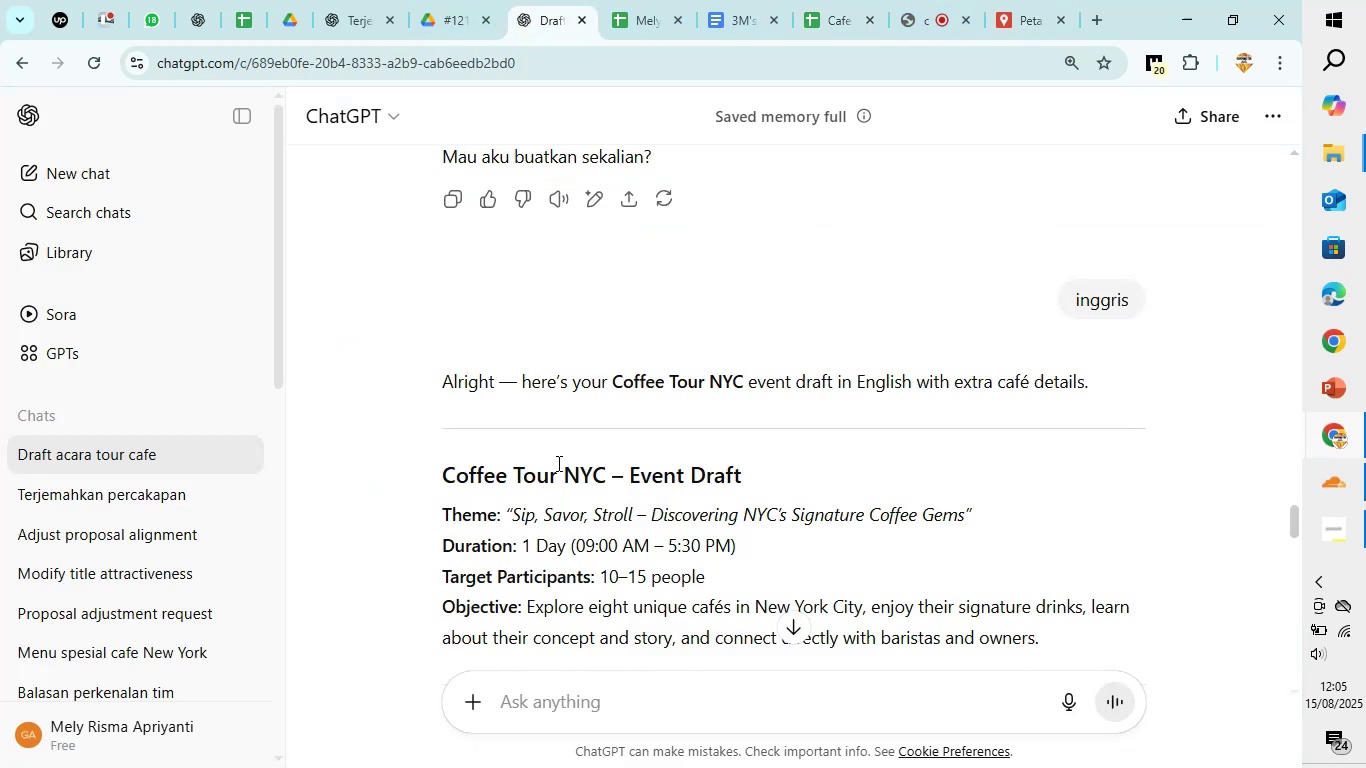 
scroll: coordinate [475, 481], scroll_direction: down, amount: 1.0
 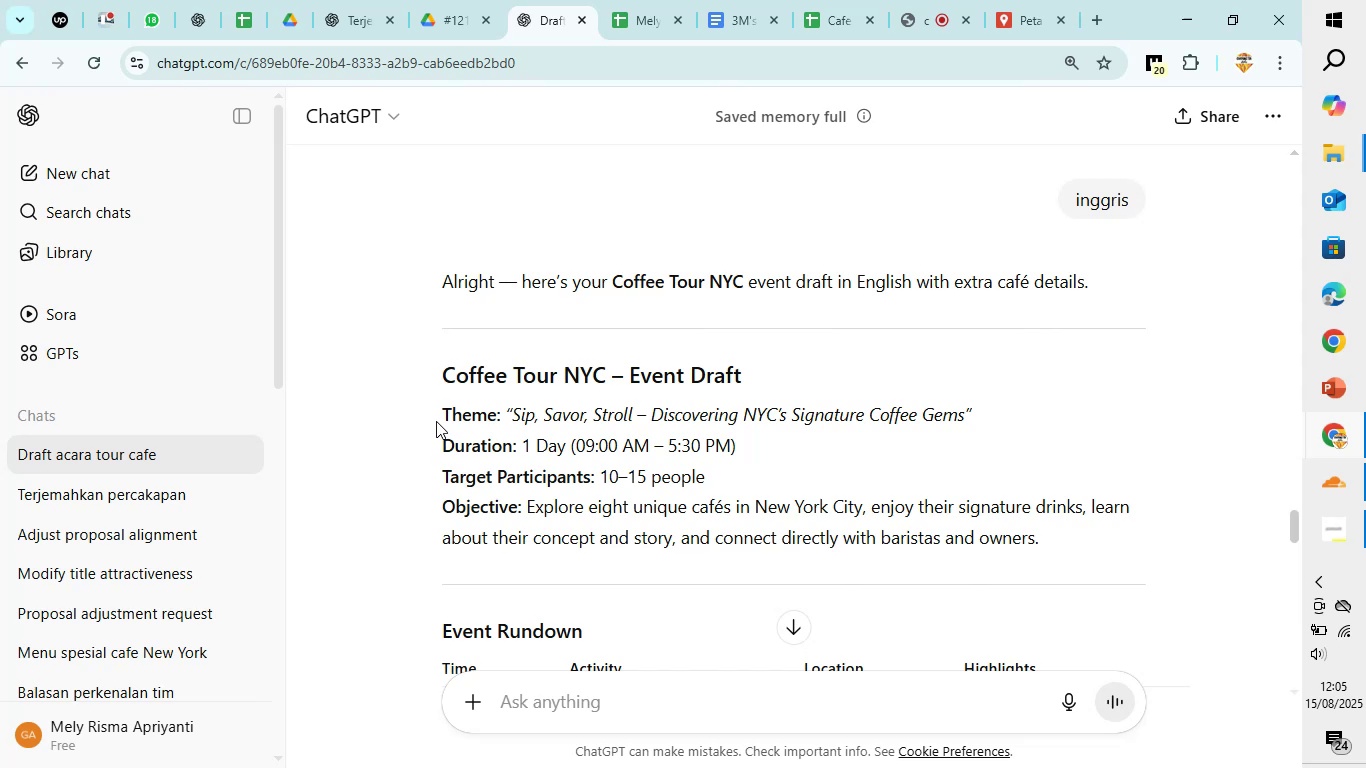 
left_click_drag(start_coordinate=[442, 411], to_coordinate=[1083, 566])
 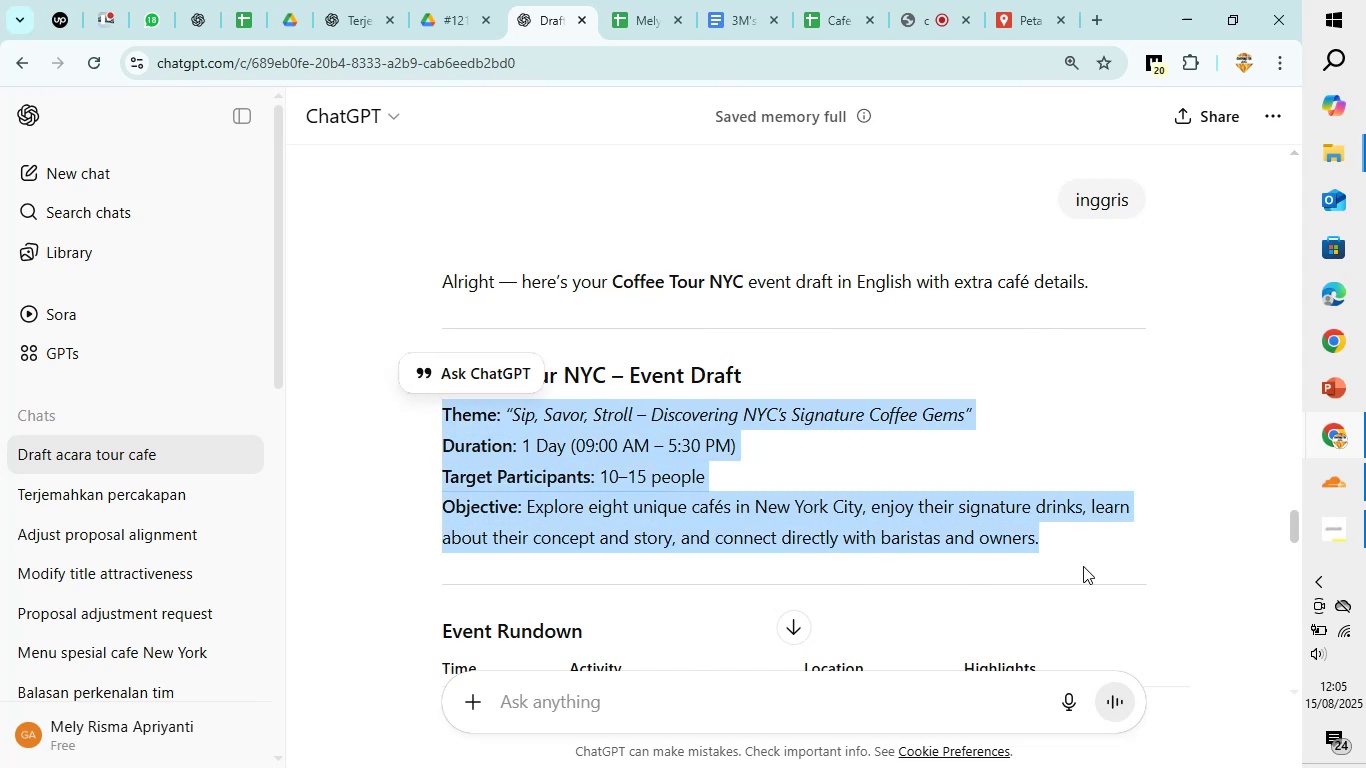 
key(Control+C)
 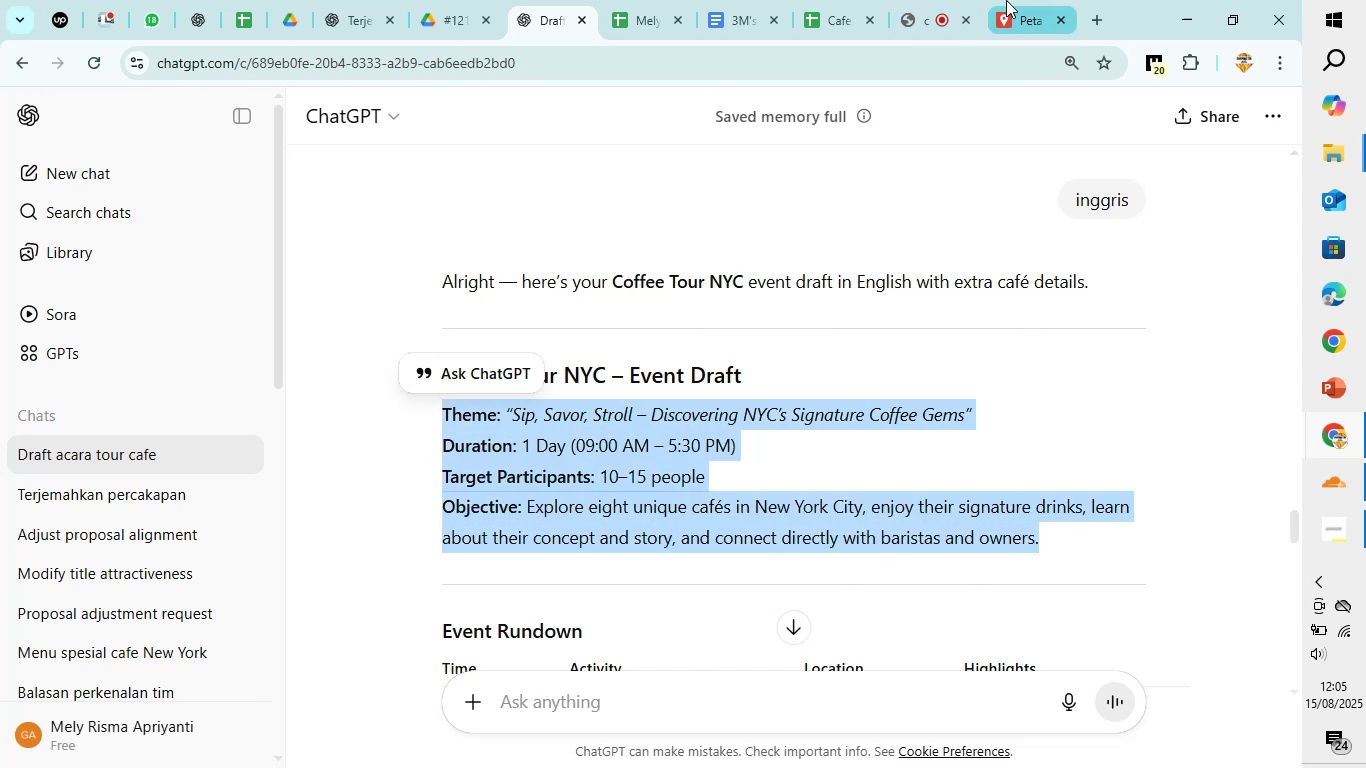 
left_click([1008, 0])
 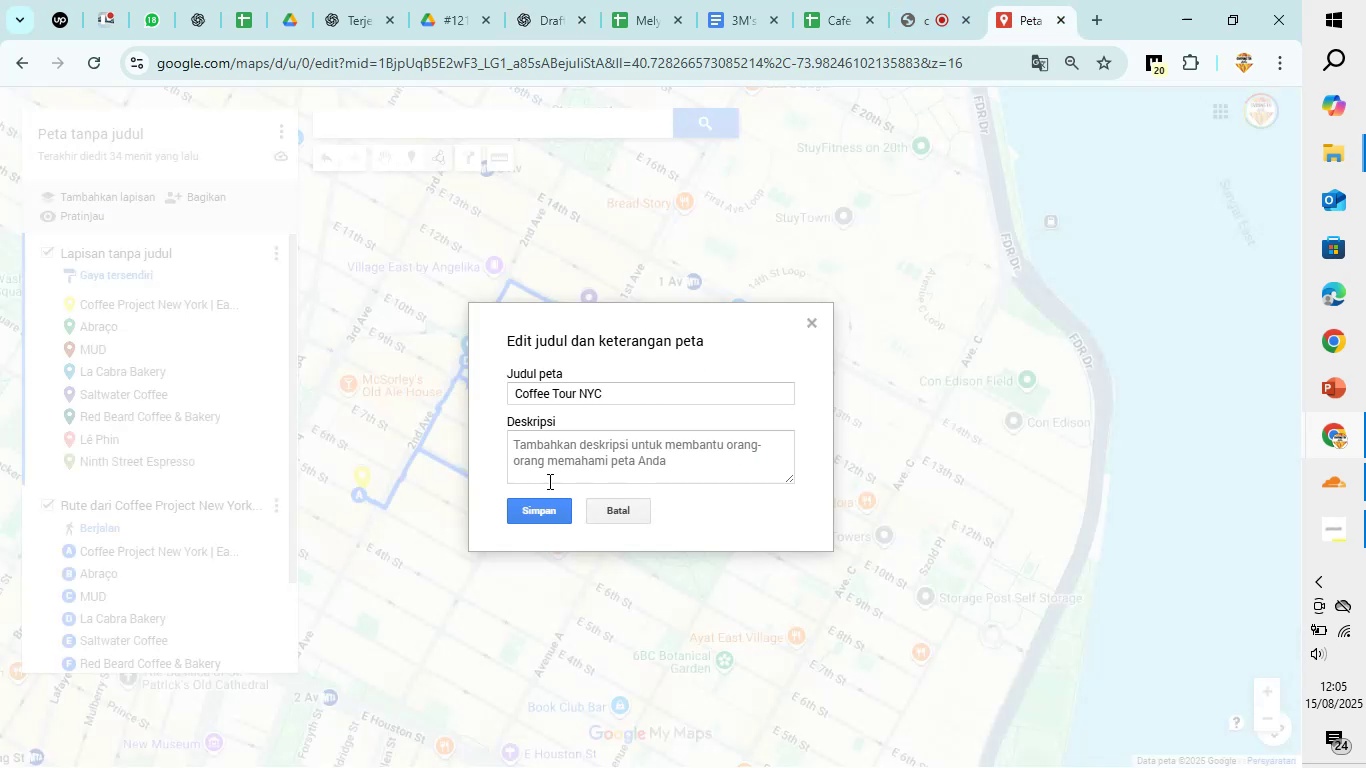 
left_click([554, 468])
 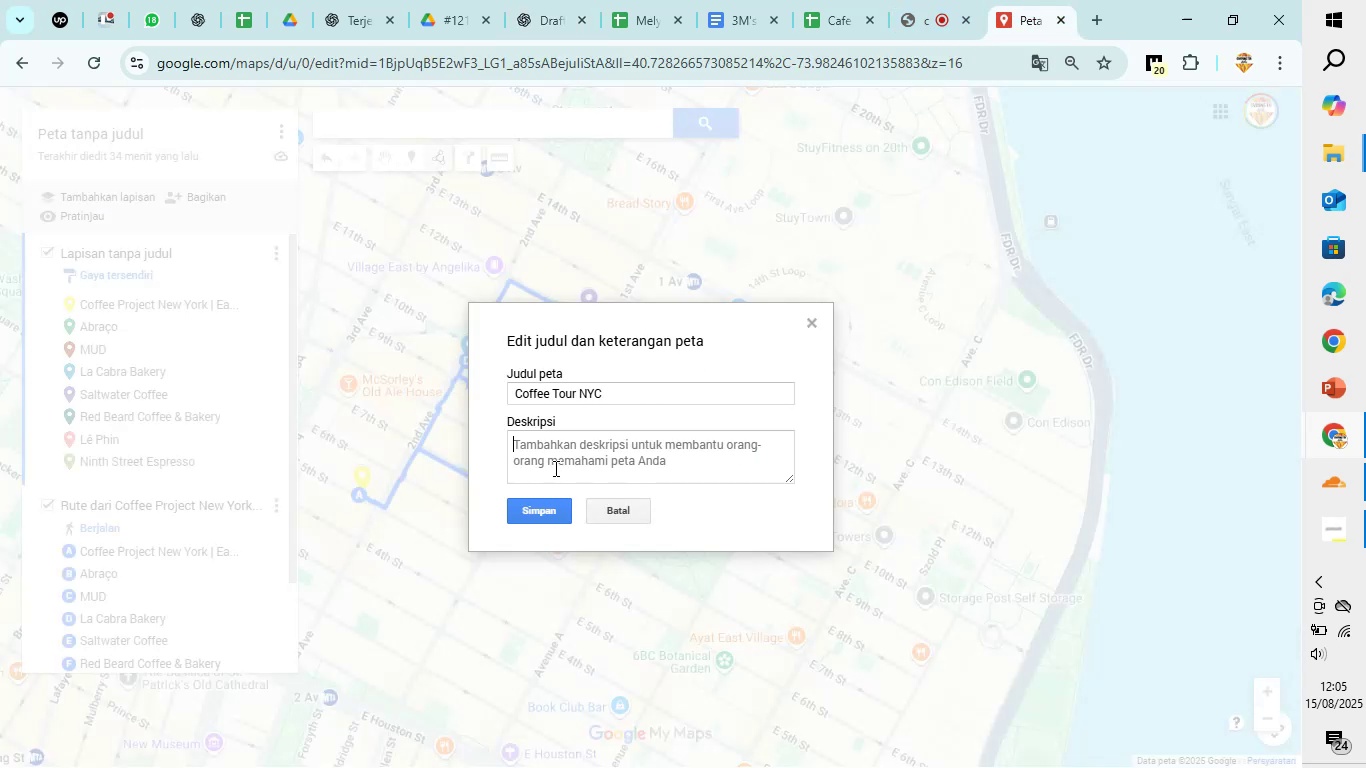 
key(Control+V)
 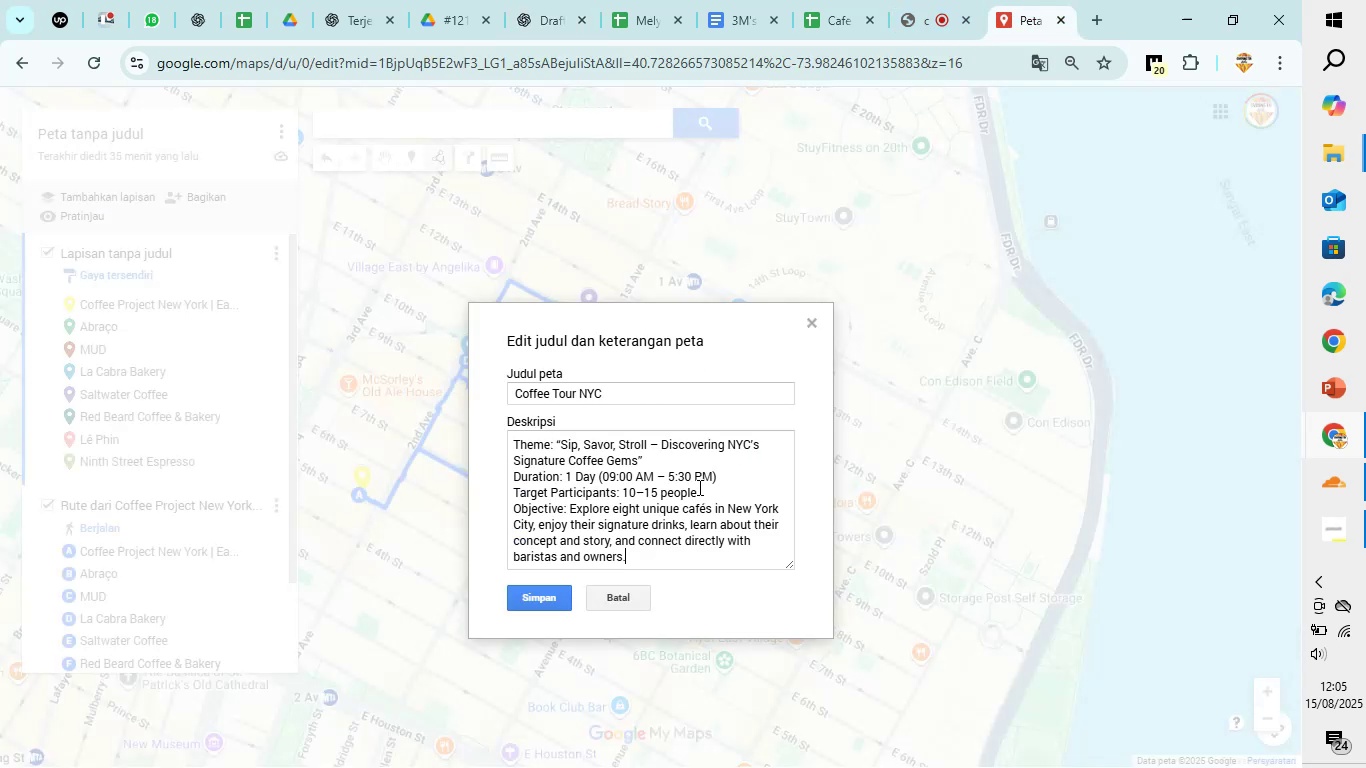 
left_click_drag(start_coordinate=[702, 490], to_coordinate=[512, 491])
 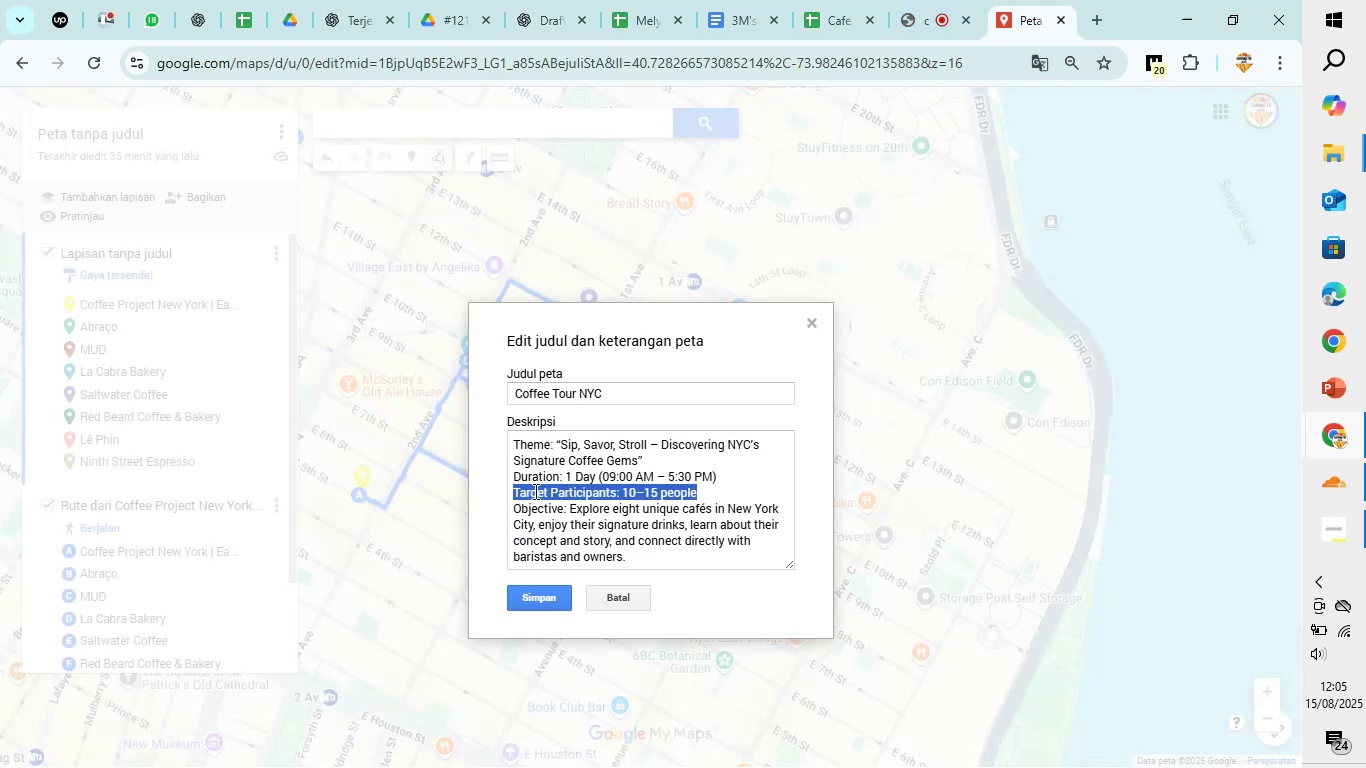 
key(Backspace)
 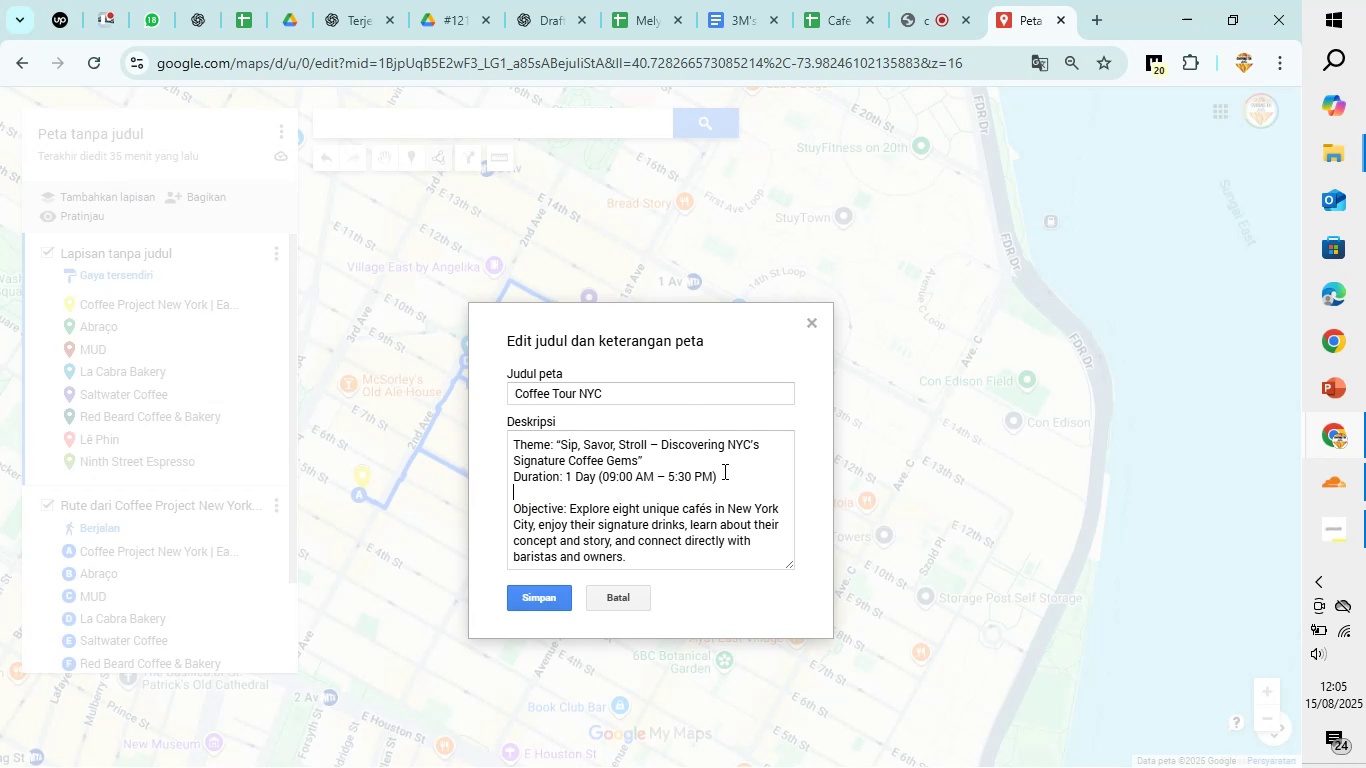 
key(Backspace)
 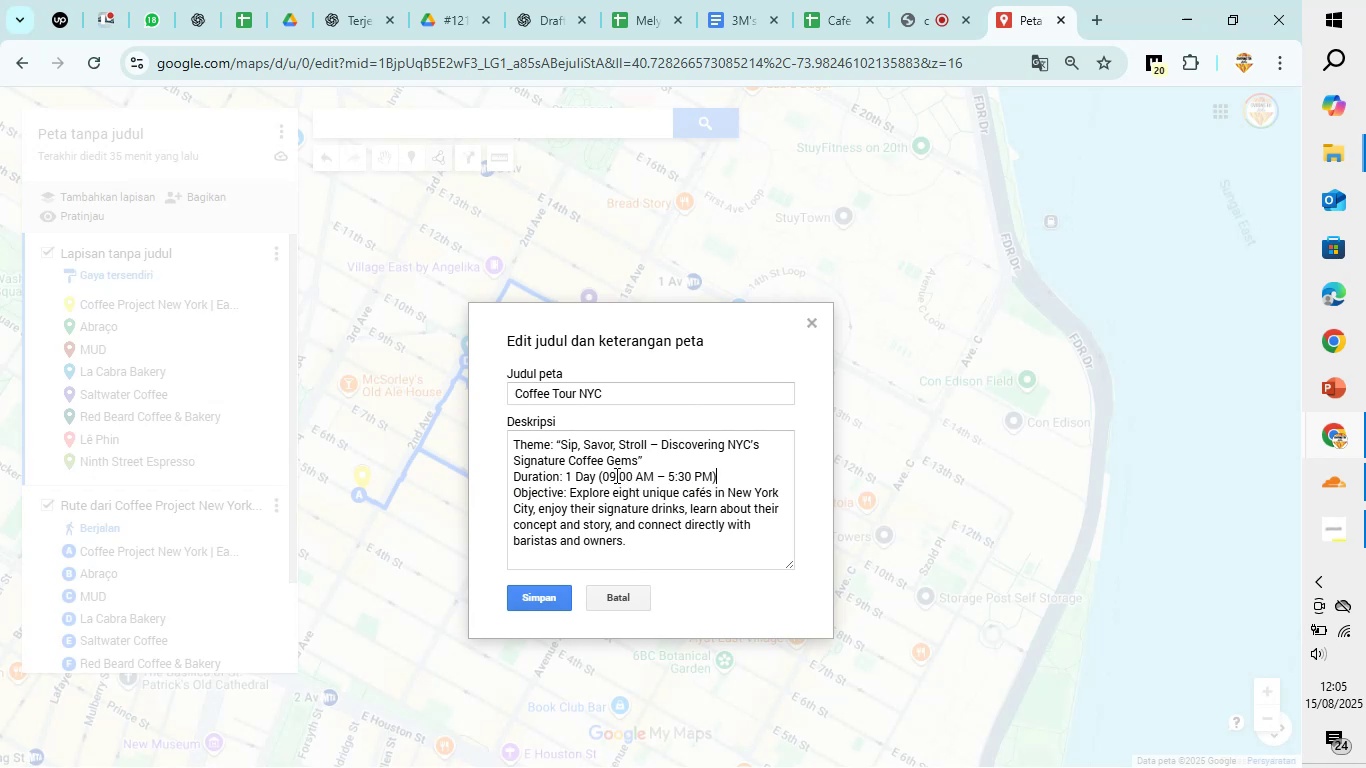 
left_click_drag(start_coordinate=[734, 468], to_coordinate=[663, 477])
 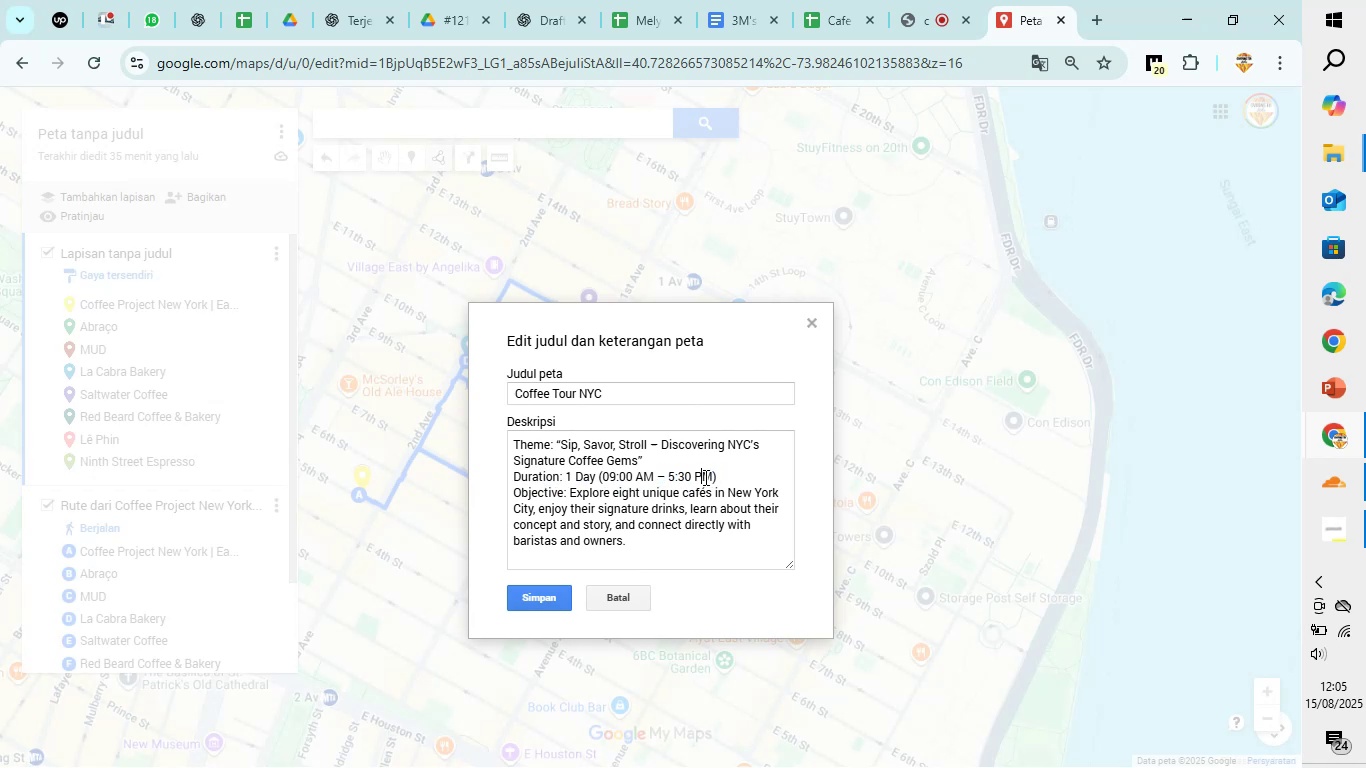 
left_click([704, 477])
 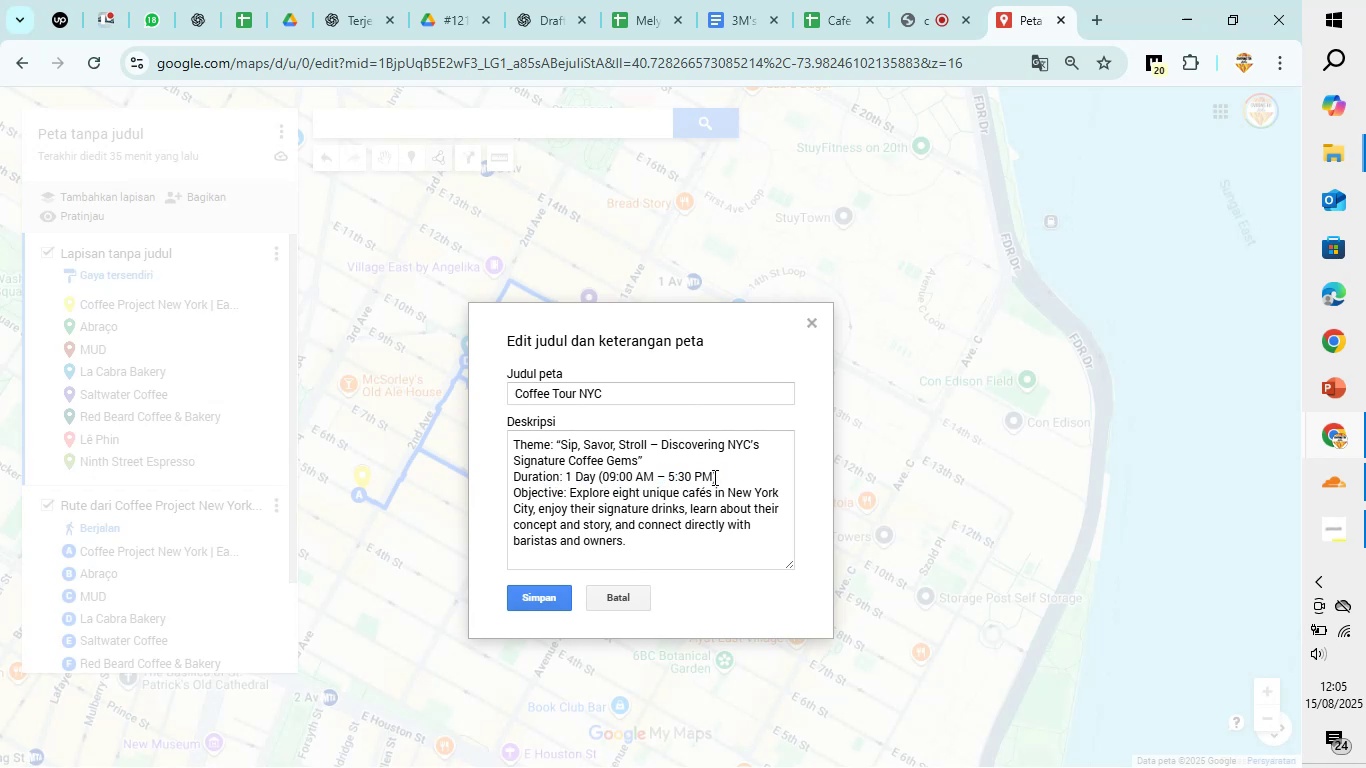 
left_click_drag(start_coordinate=[717, 477], to_coordinate=[597, 479])
 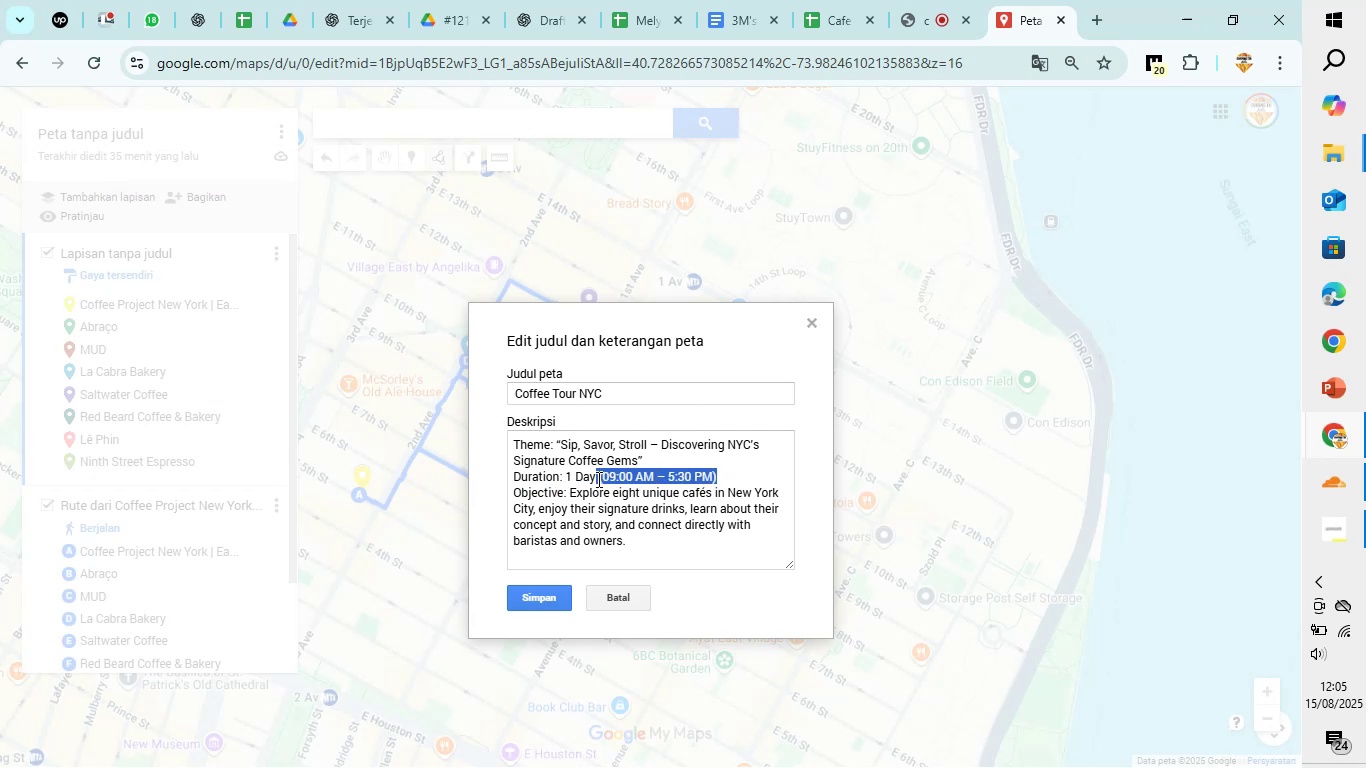 
key(Backspace)
 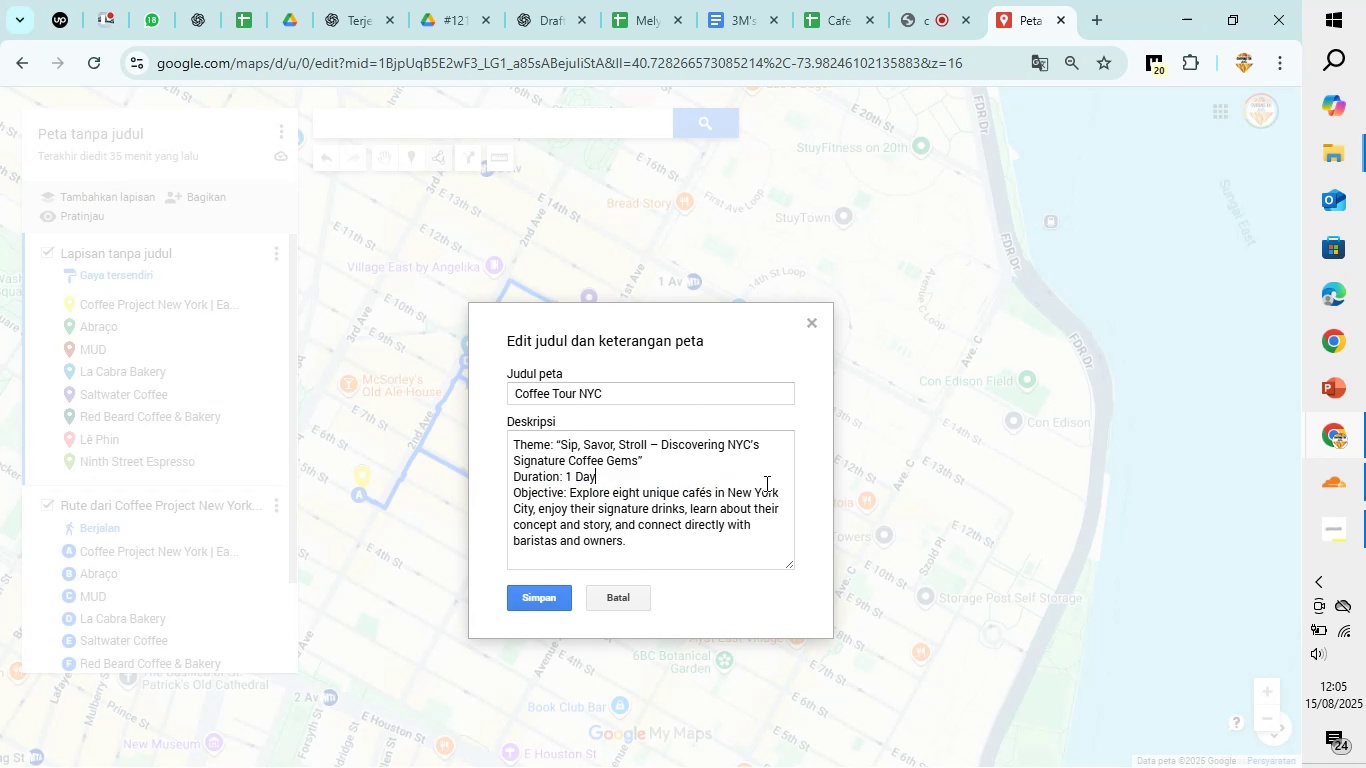 
key(Space)
 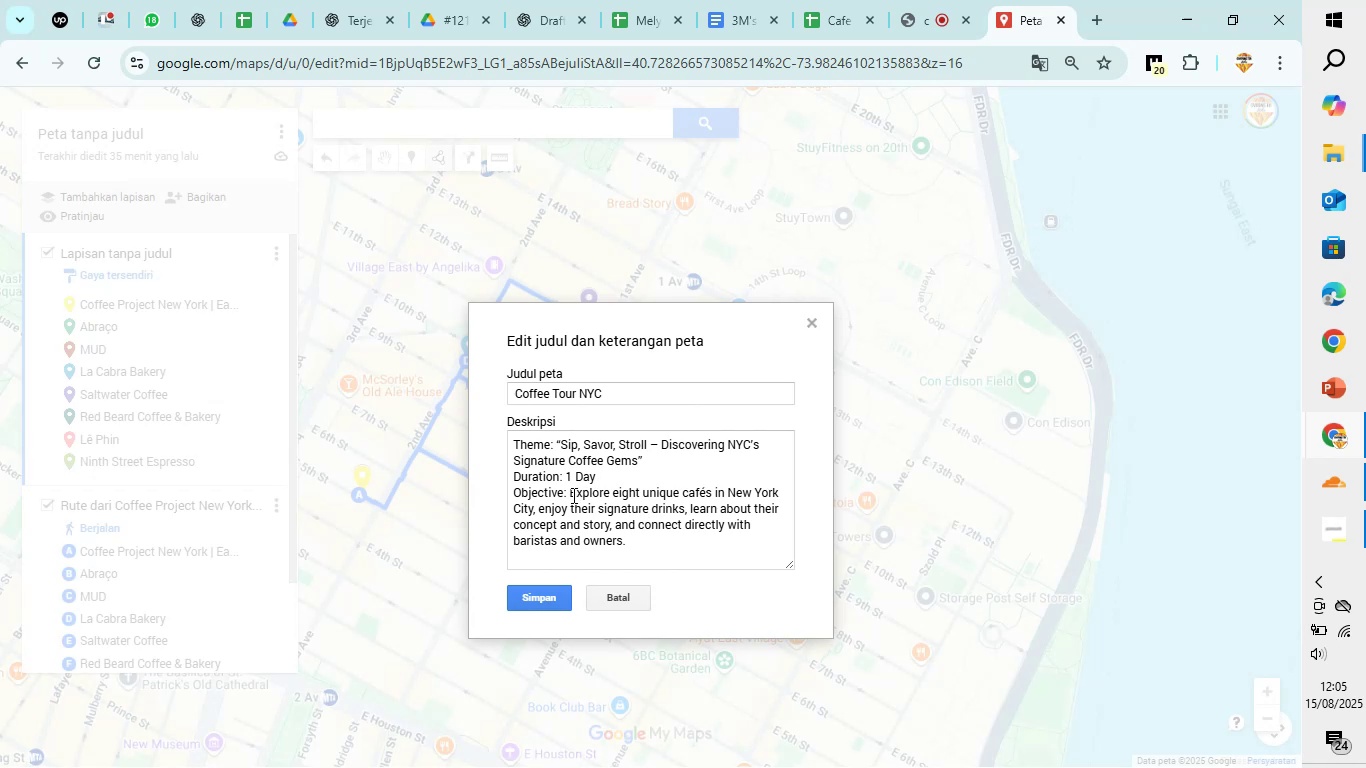 
left_click([567, 495])
 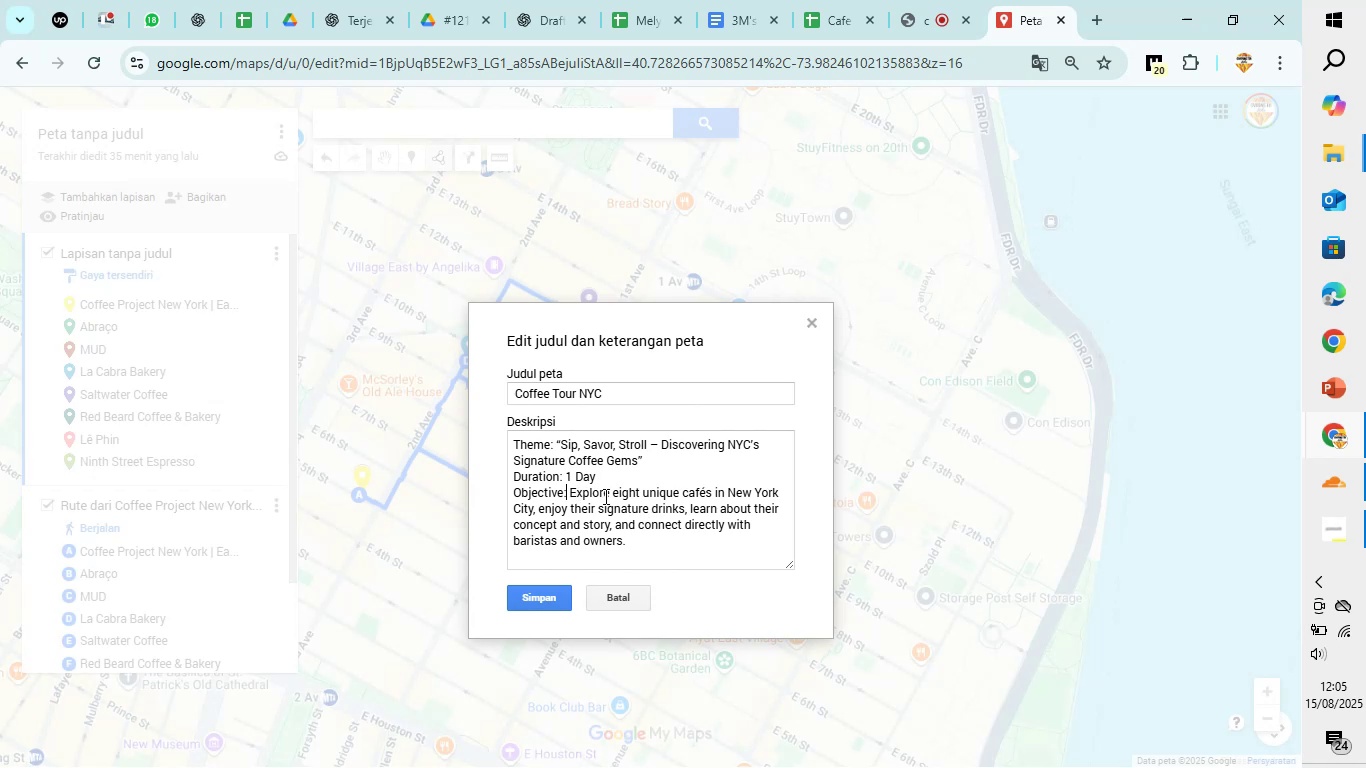 
key(Backspace)
 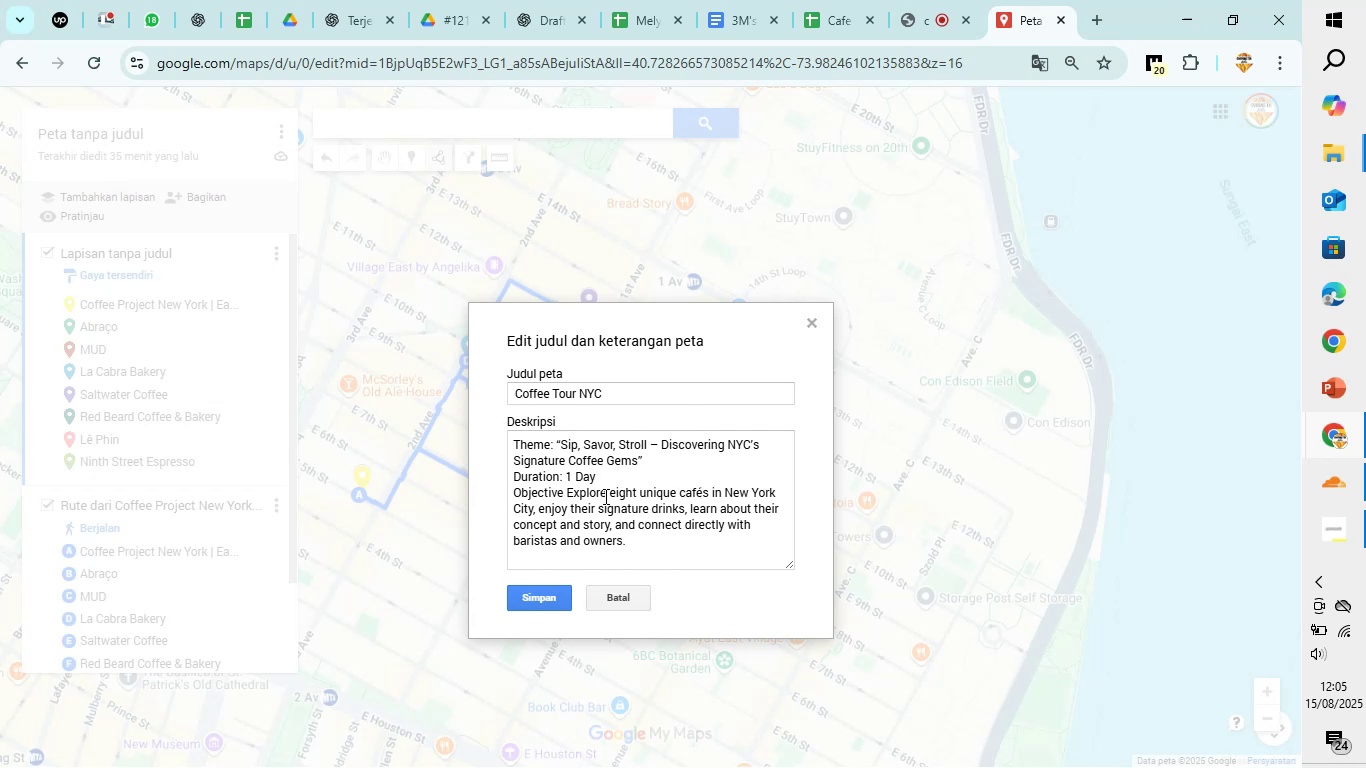 
key(Backspace)
 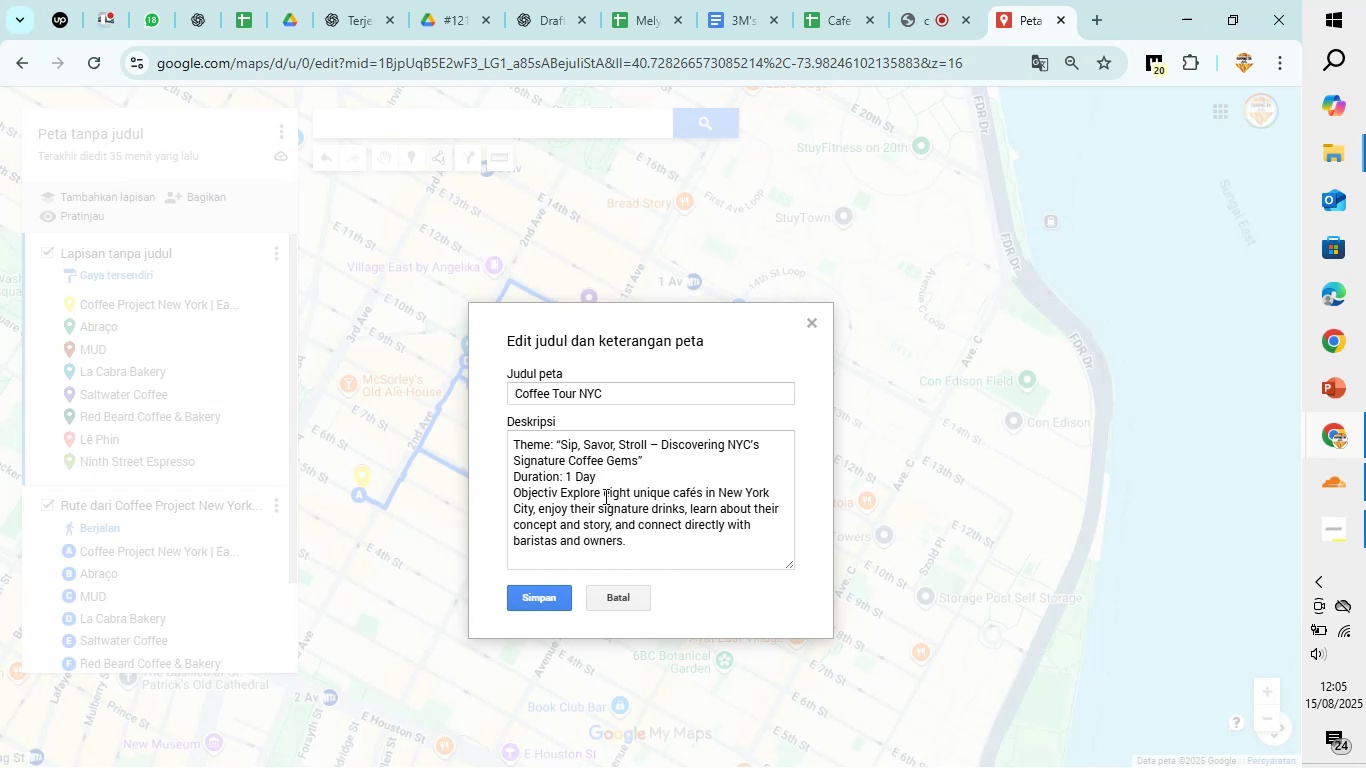 
key(Backspace)
 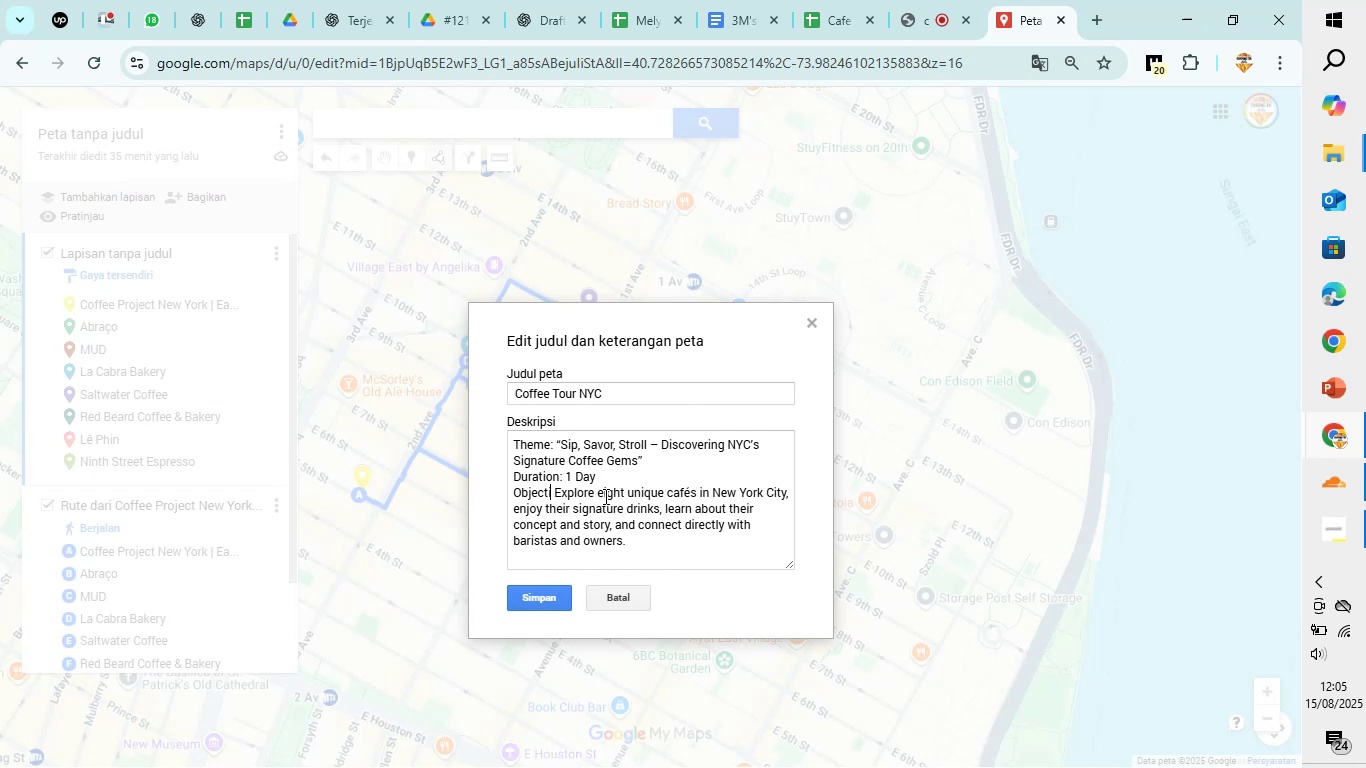 
key(Backspace)
 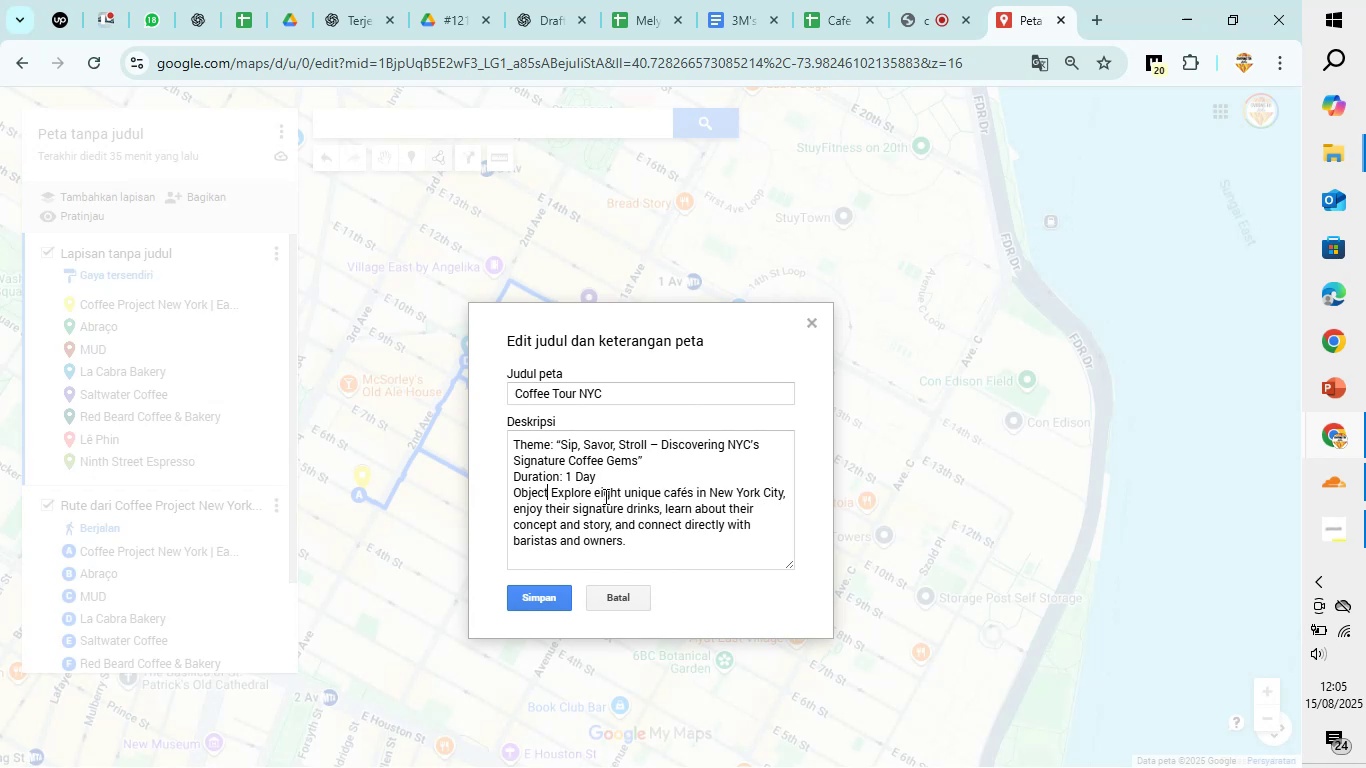 
key(Backspace)
 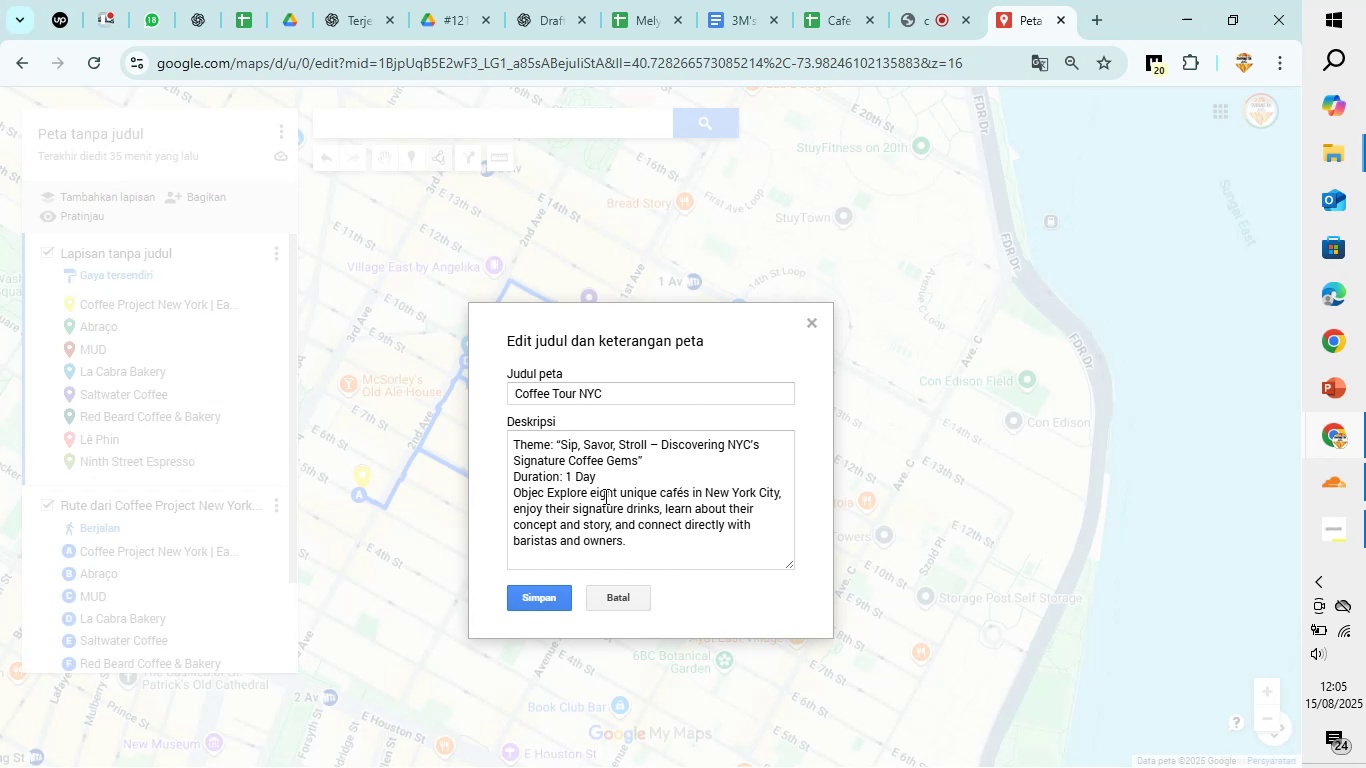 
key(Backspace)
 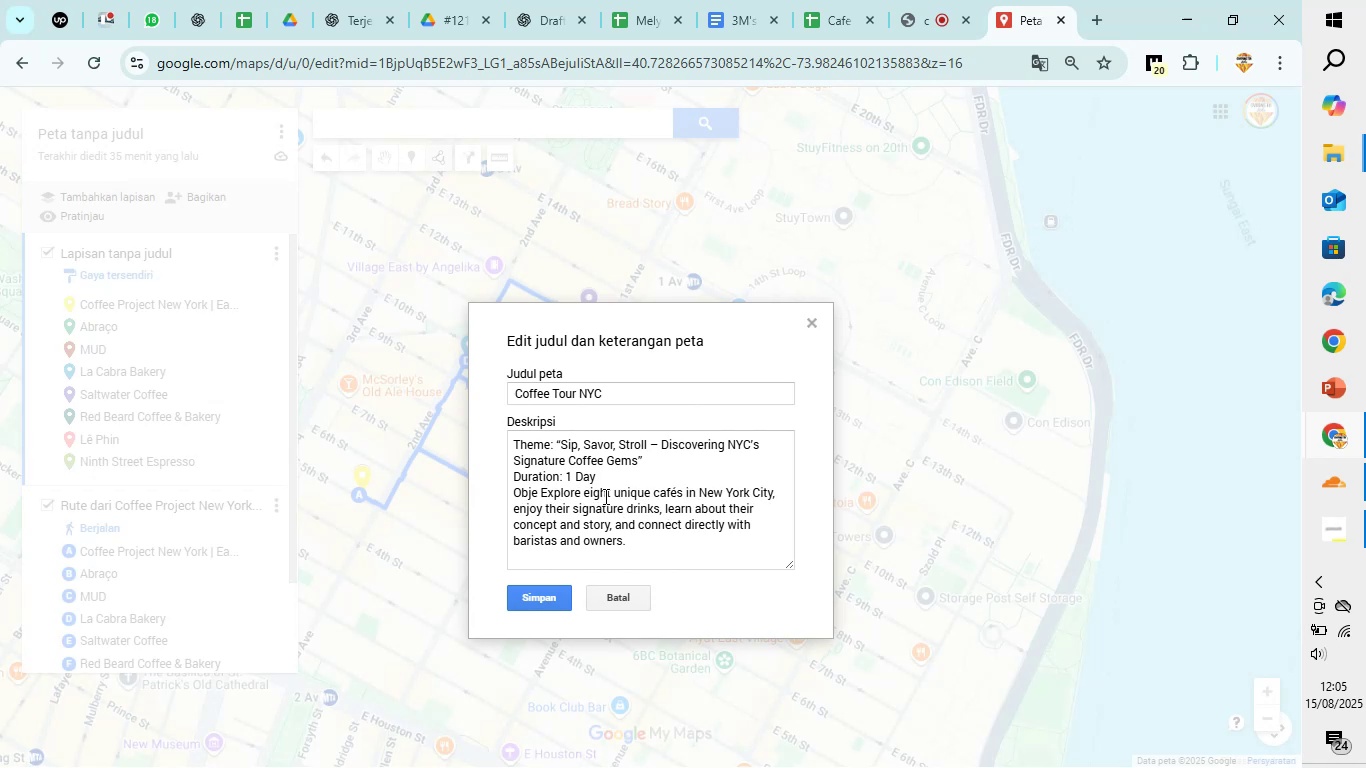 
key(Backspace)
 